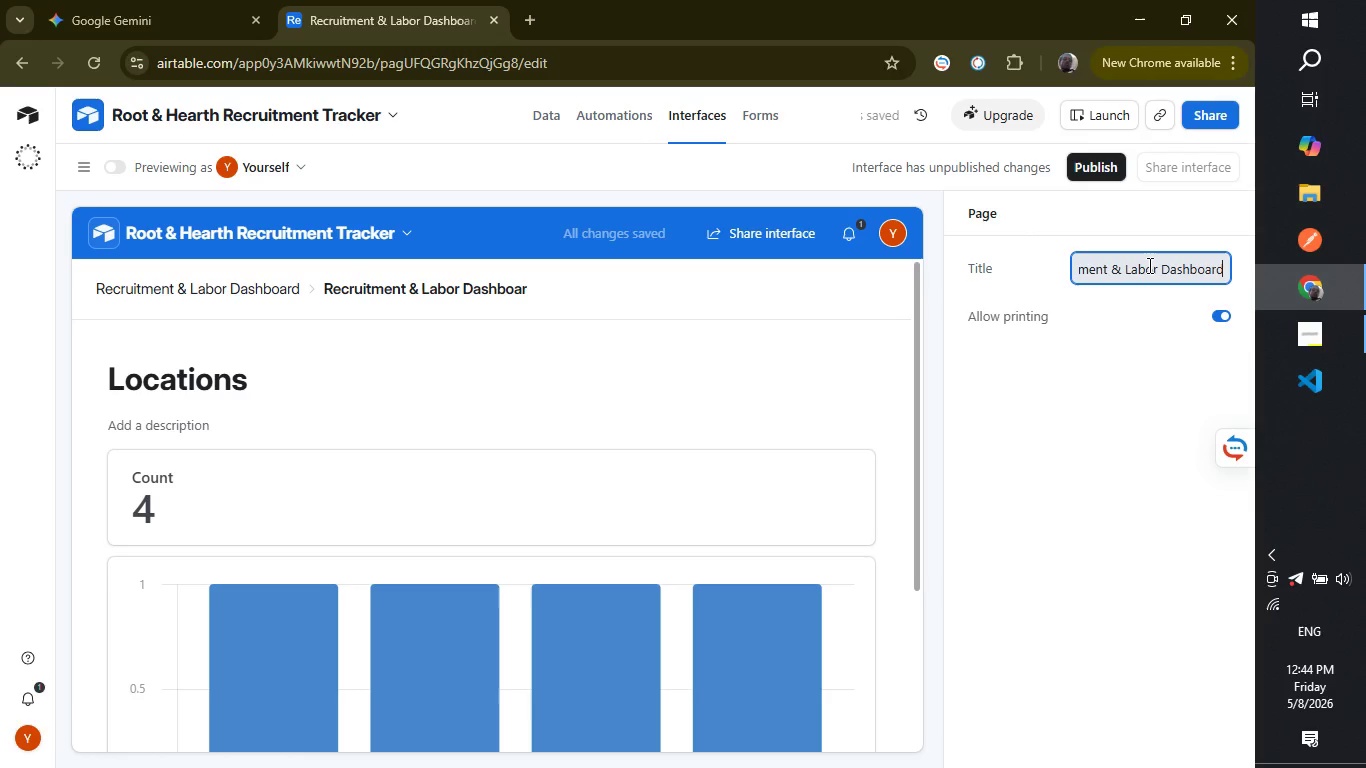 
key(Enter)
 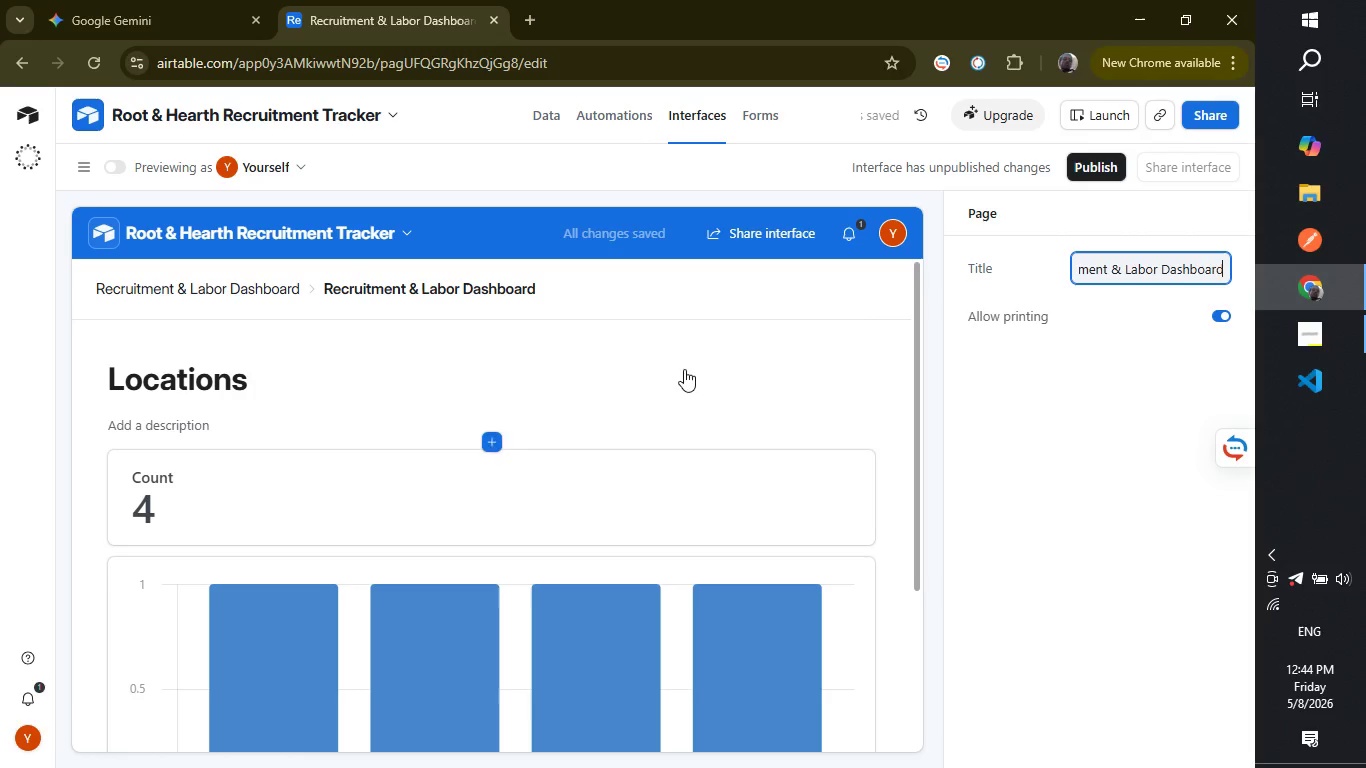 
left_click([720, 312])
 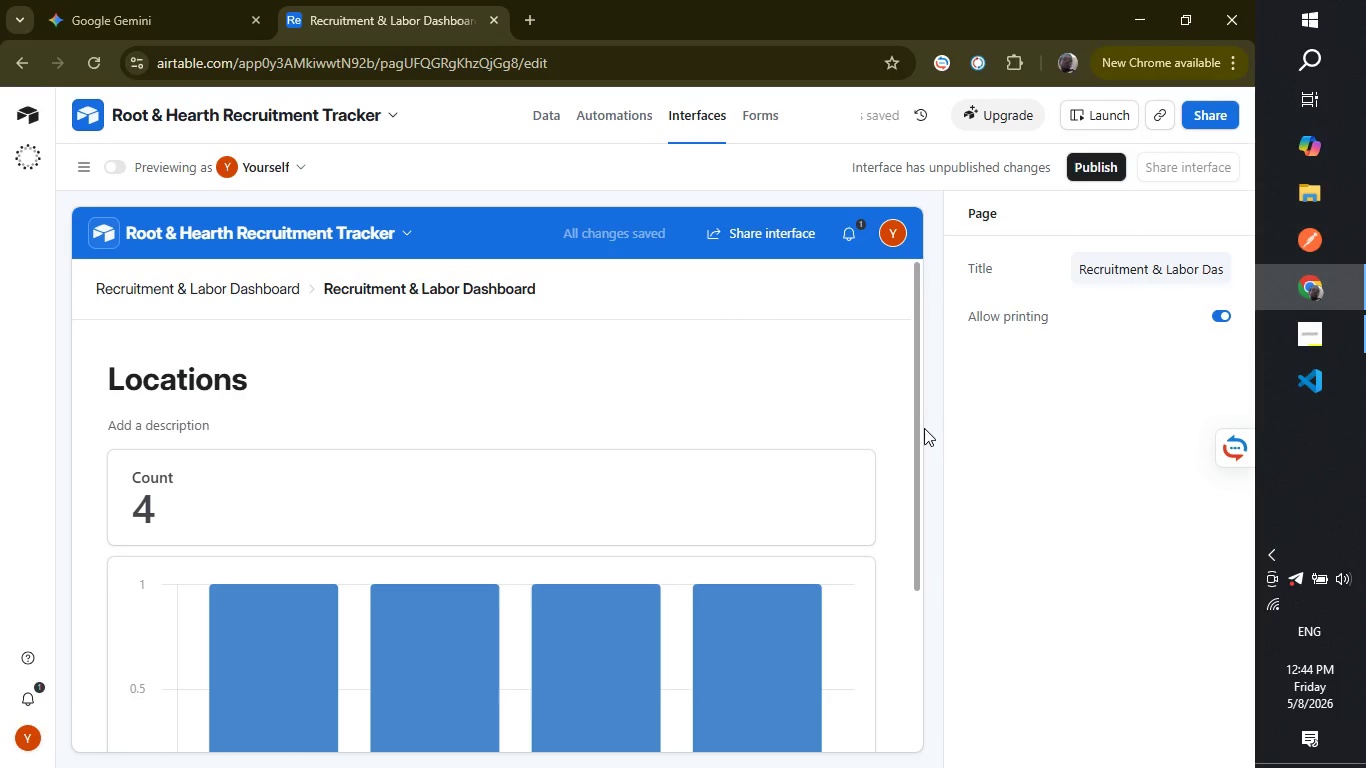 
left_click_drag(start_coordinate=[913, 430], to_coordinate=[899, 445])
 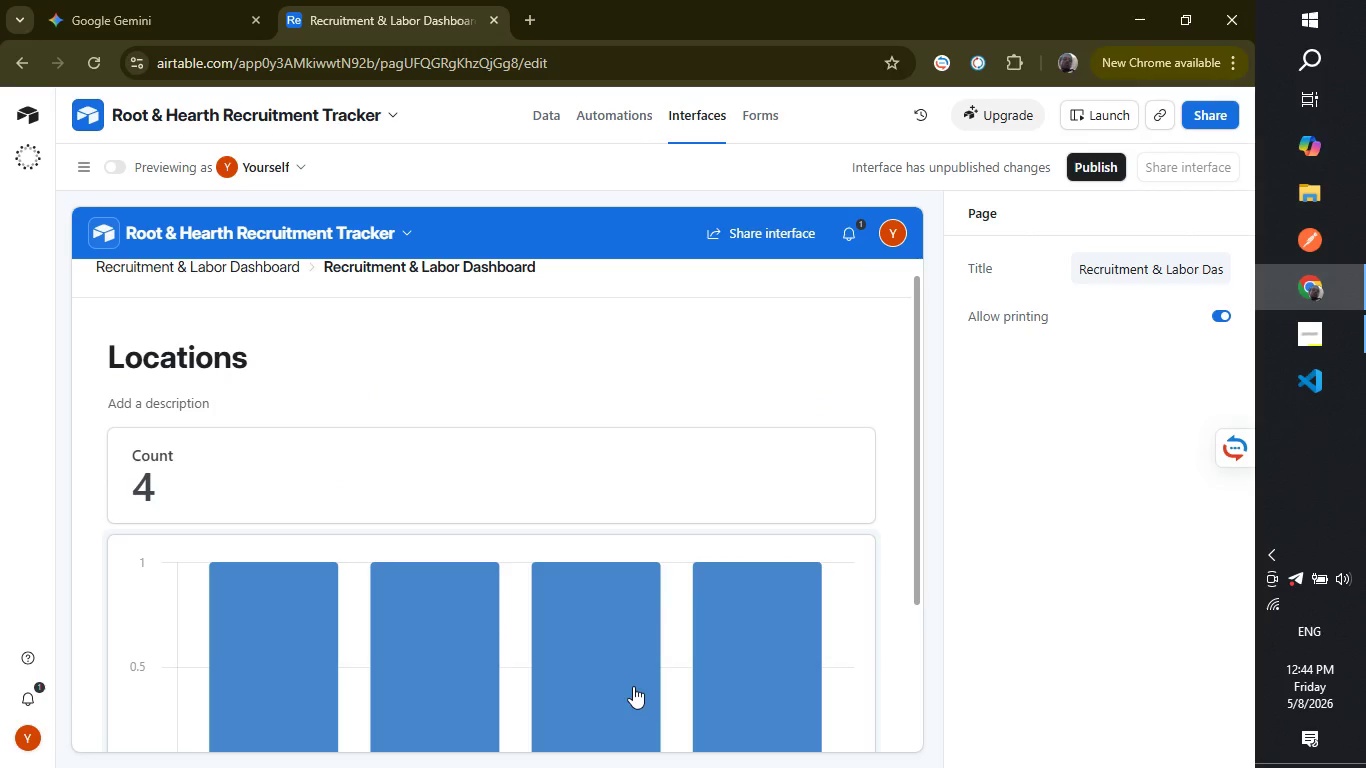 
left_click([633, 686])
 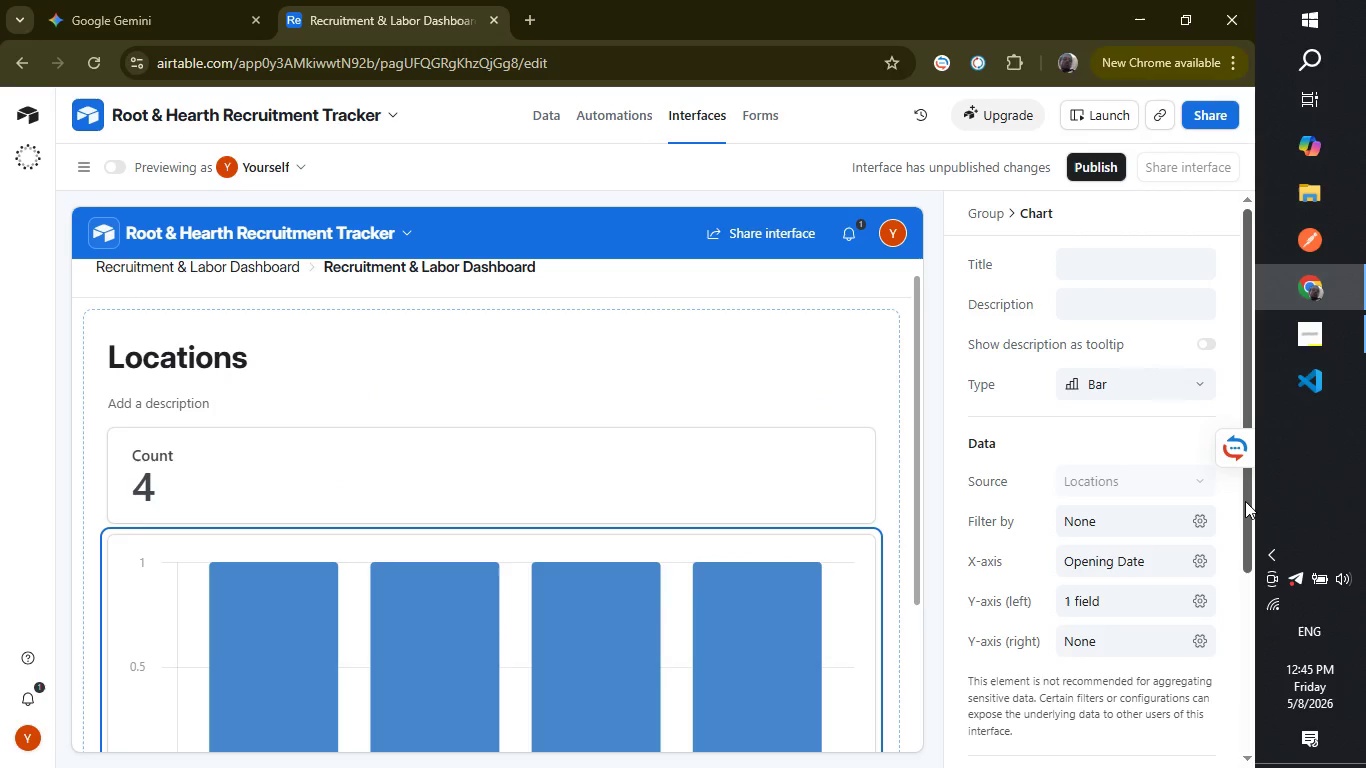 
left_click_drag(start_coordinate=[1245, 503], to_coordinate=[1244, 542])
 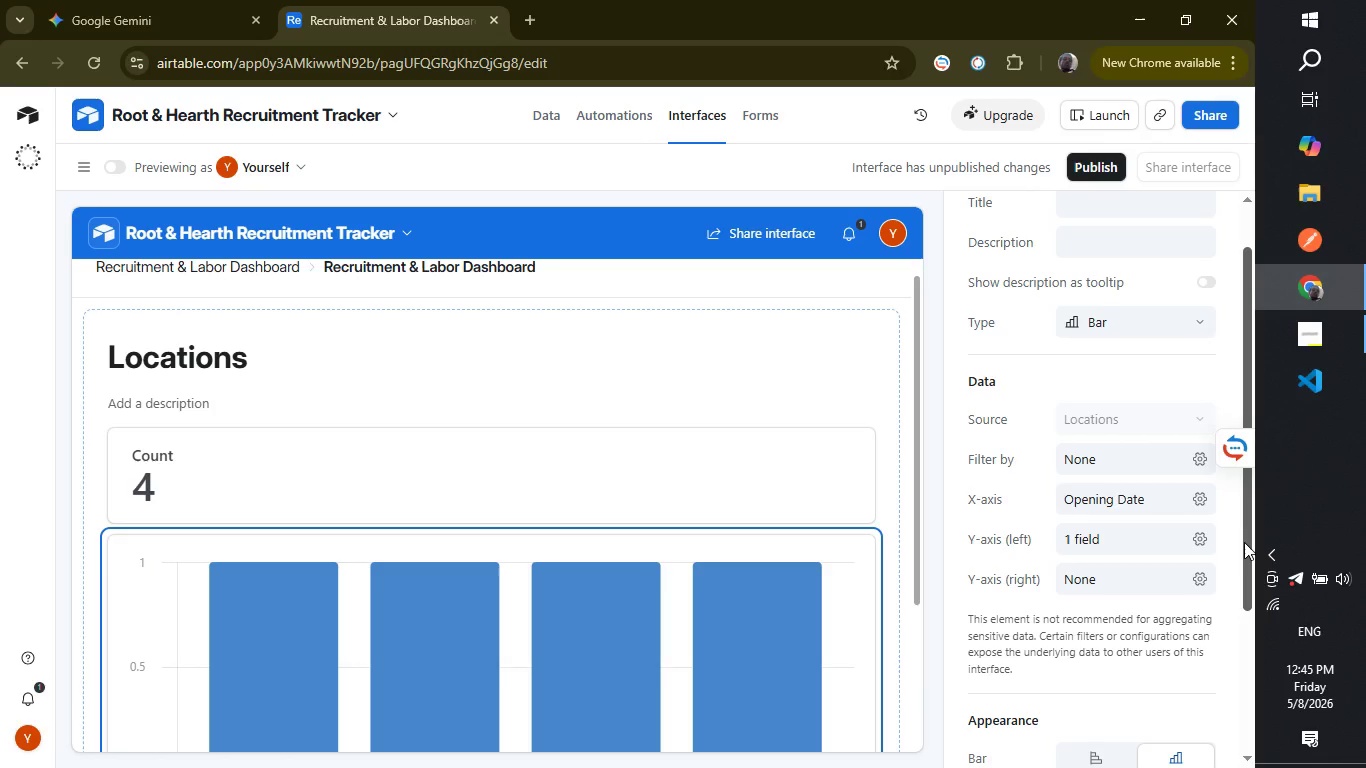 
wait(12.69)
 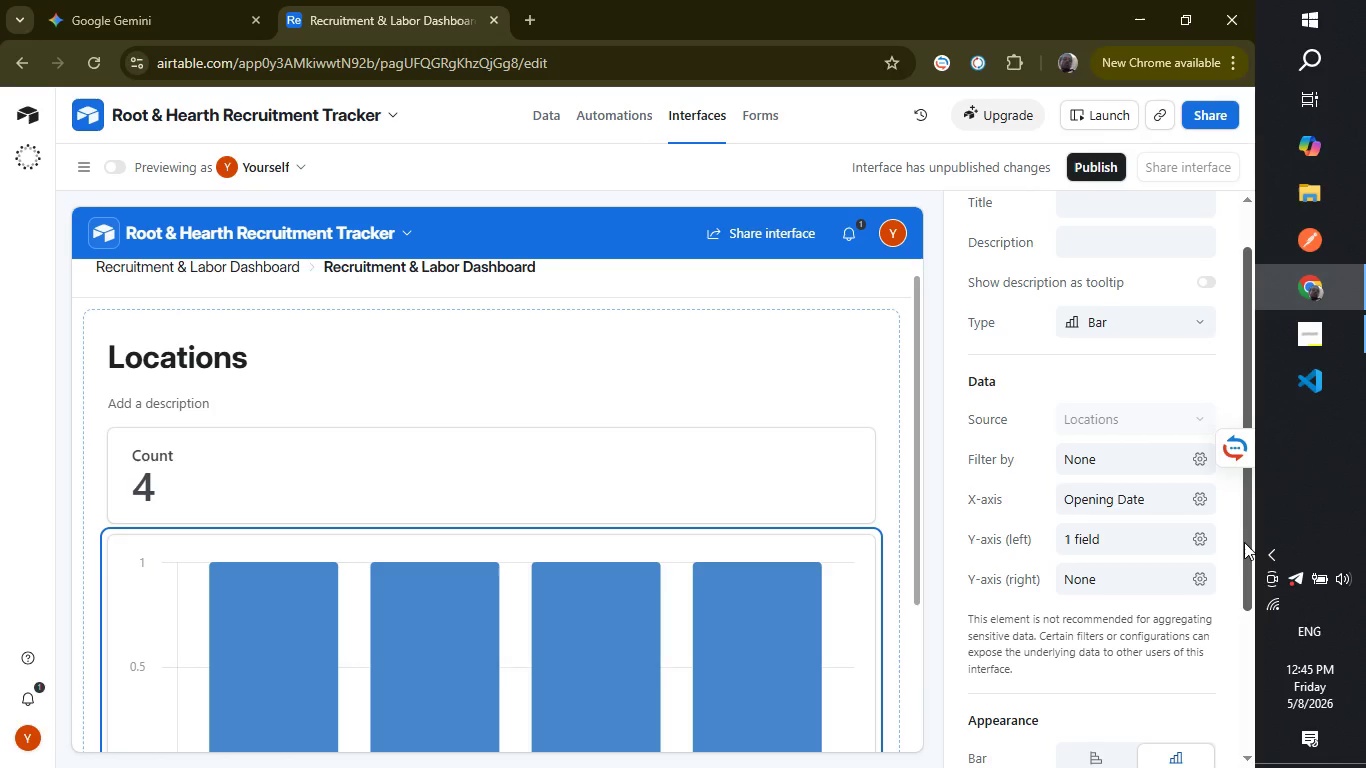 
left_click_drag(start_coordinate=[1244, 542], to_coordinate=[1226, 703])
 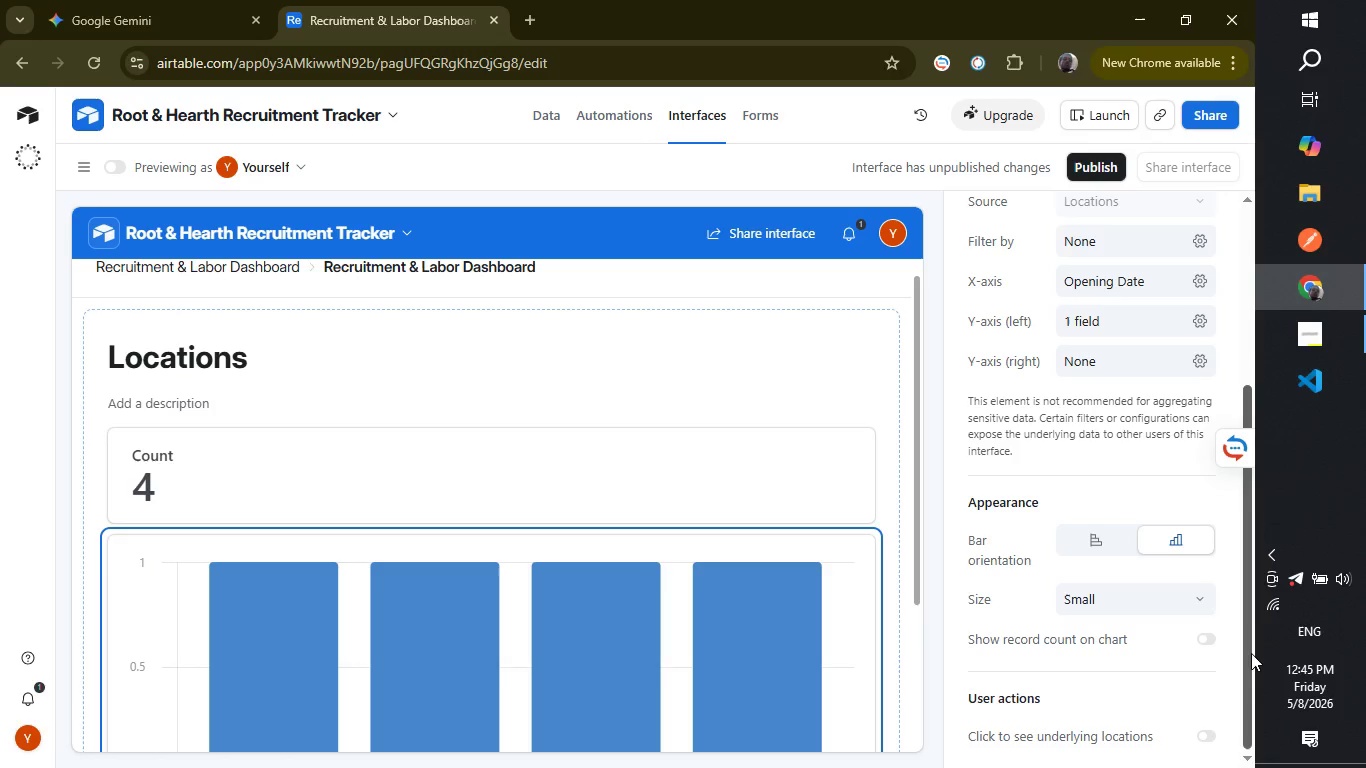 
left_click_drag(start_coordinate=[1251, 651], to_coordinate=[1252, 364])
 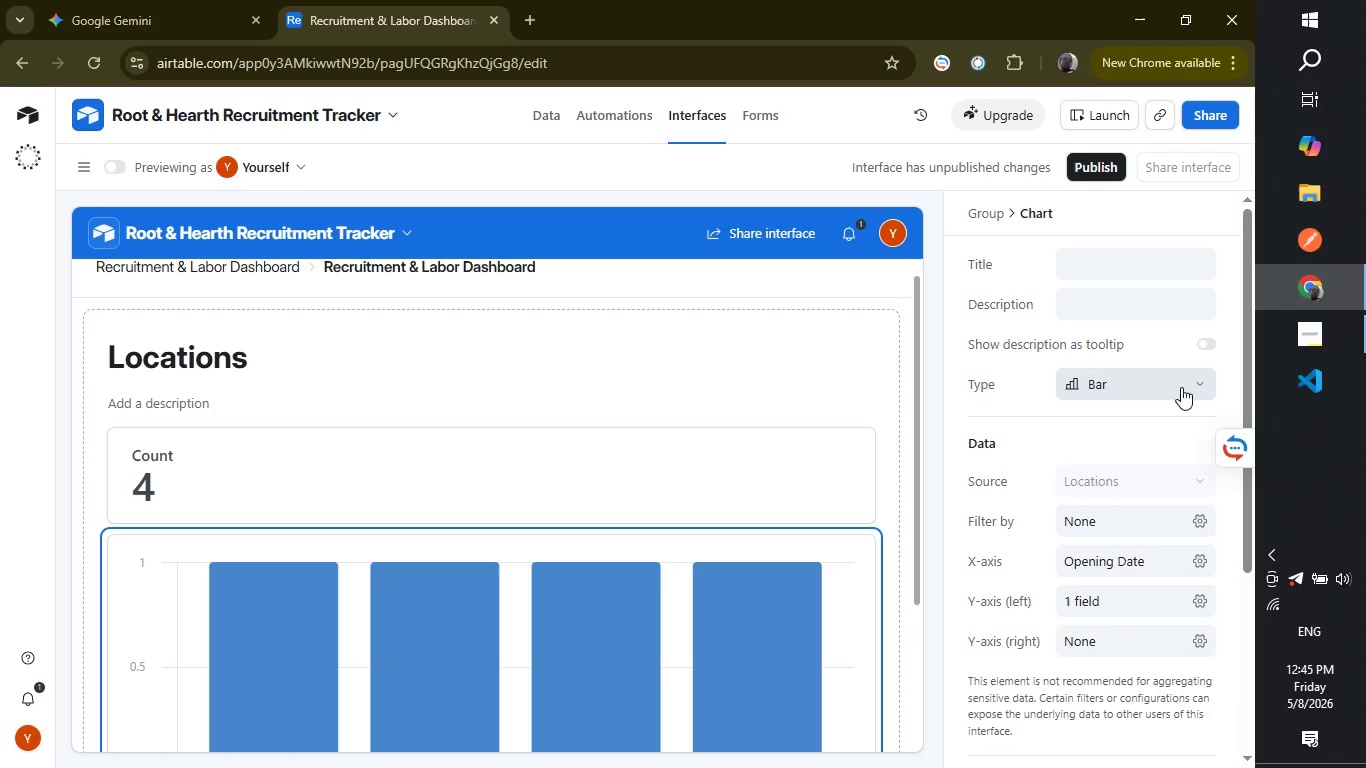 
left_click([1174, 387])
 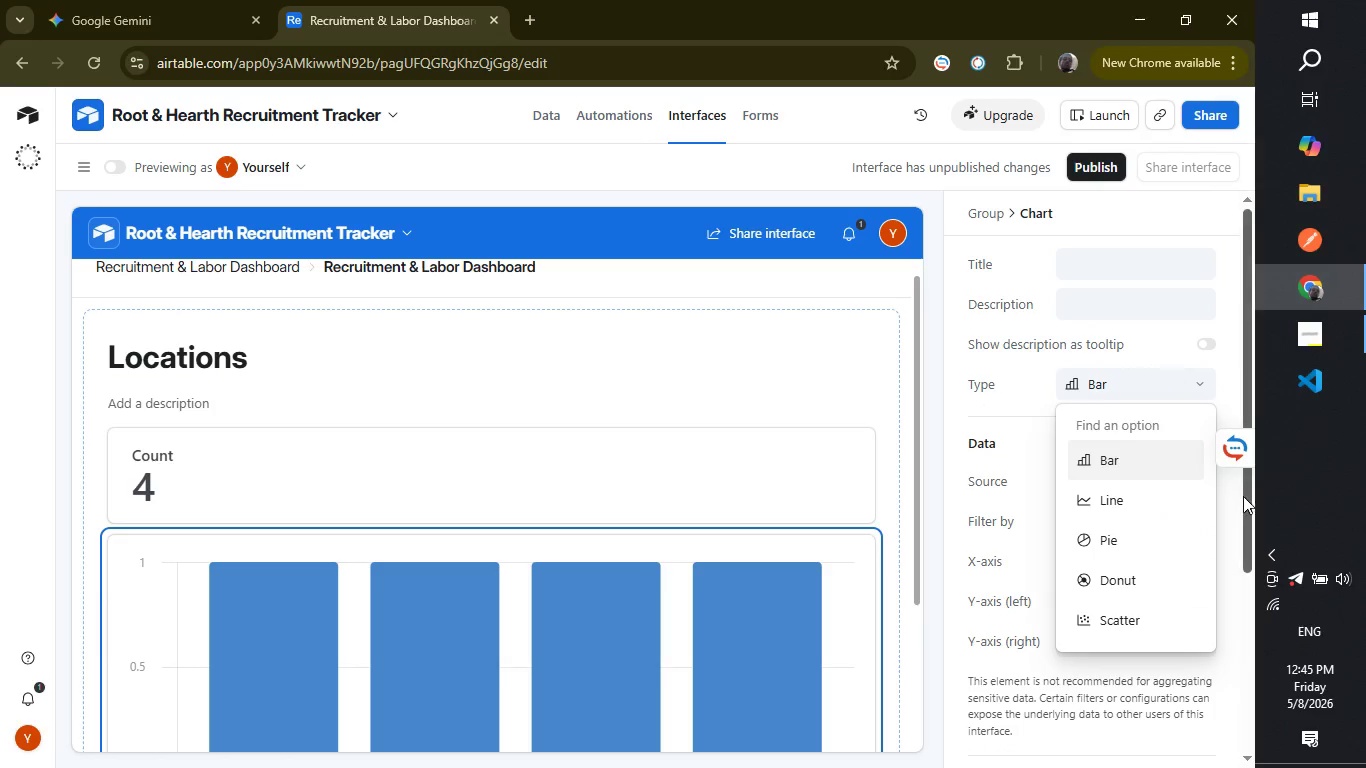 
left_click_drag(start_coordinate=[1245, 499], to_coordinate=[1248, 521])
 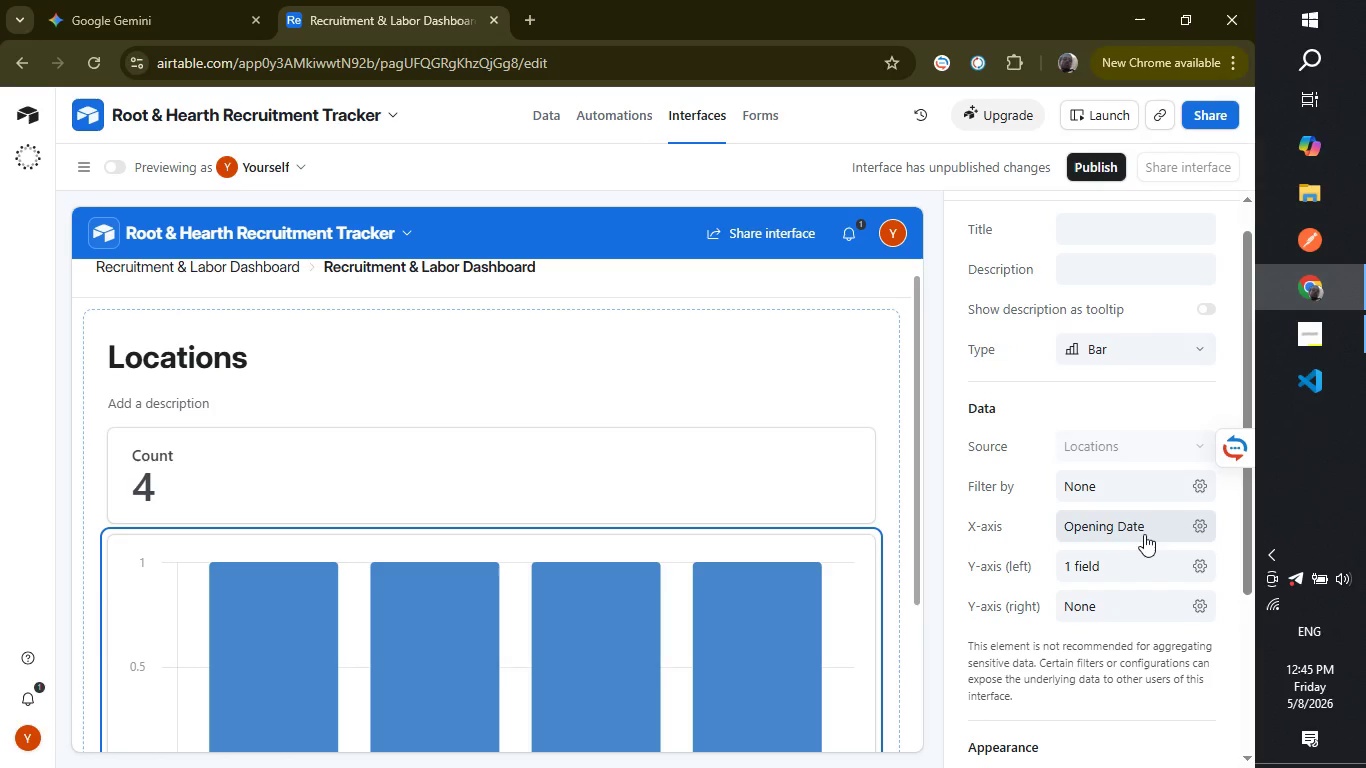 
left_click([1159, 531])
 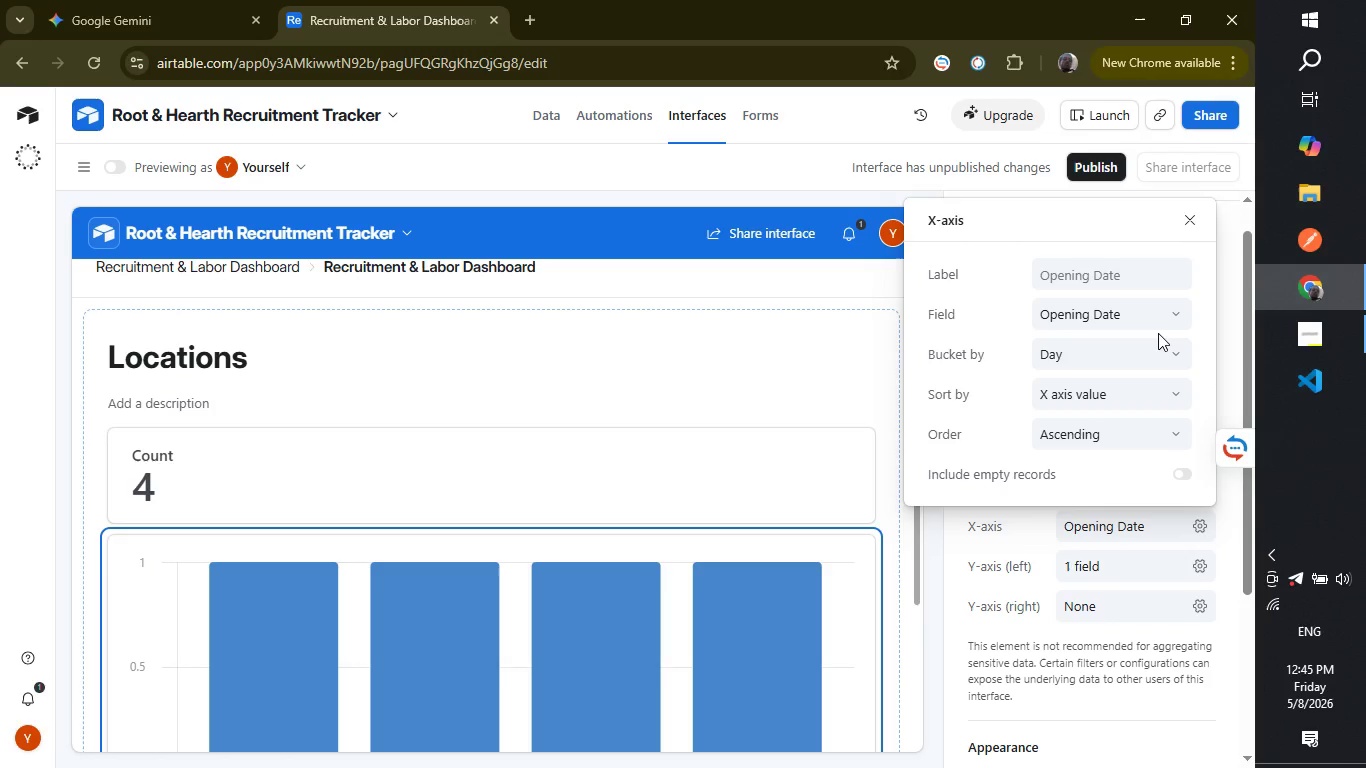 
left_click([1148, 313])
 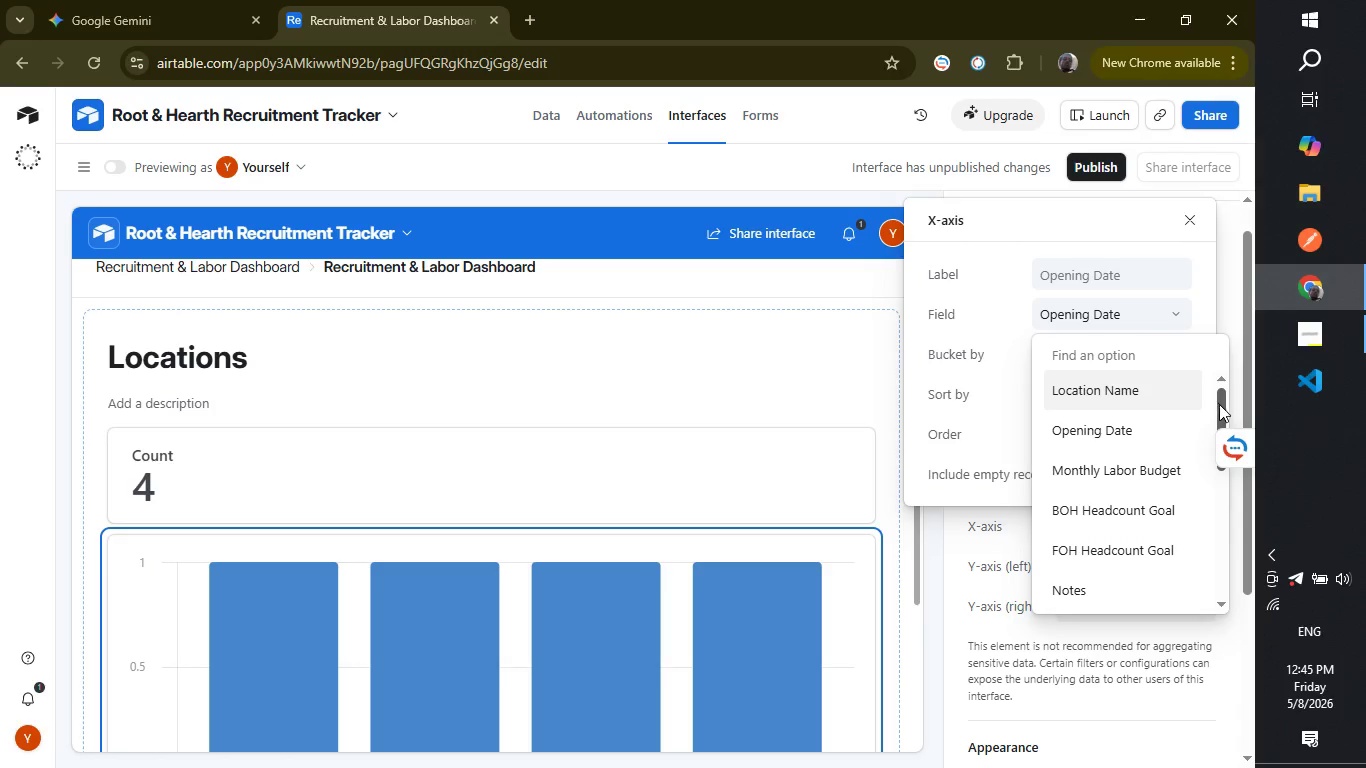 
left_click_drag(start_coordinate=[1224, 405], to_coordinate=[1224, 466])
 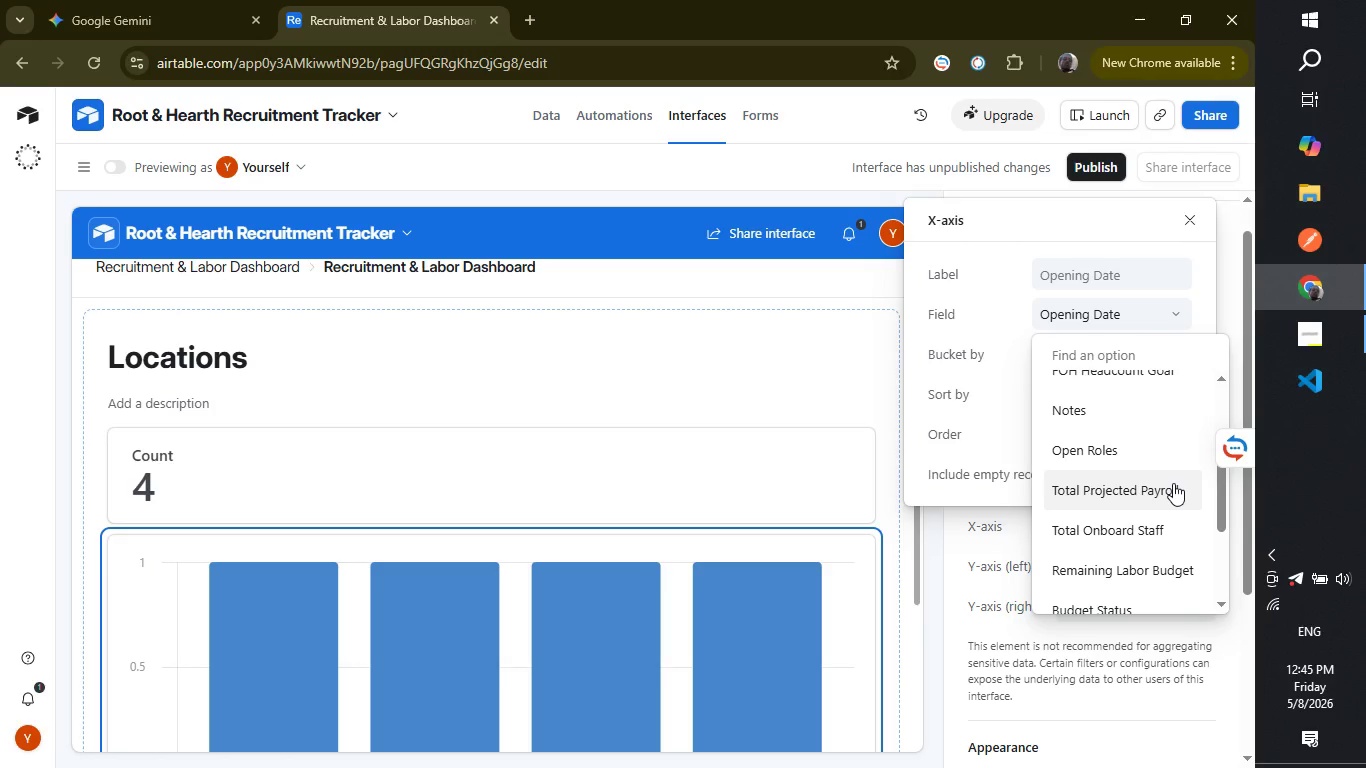 
left_click([1173, 483])
 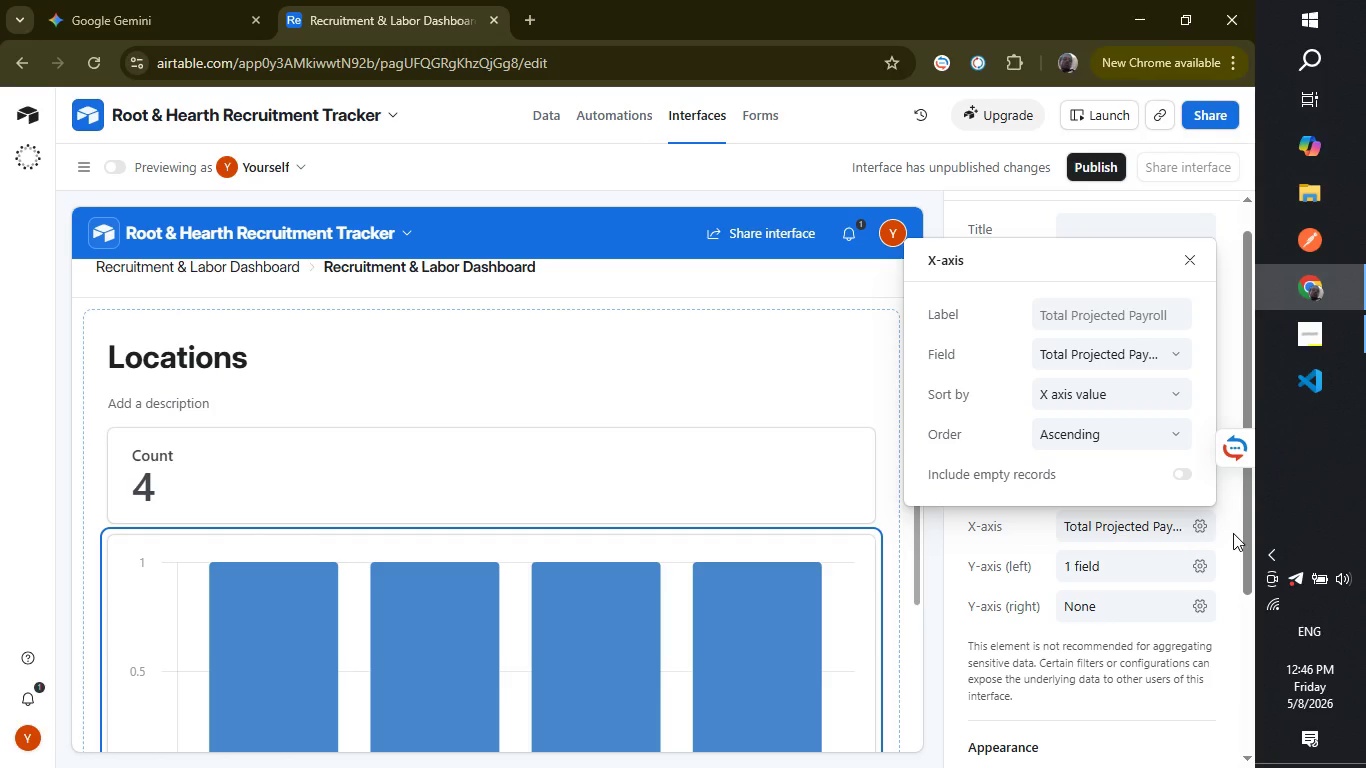 
wait(17.92)
 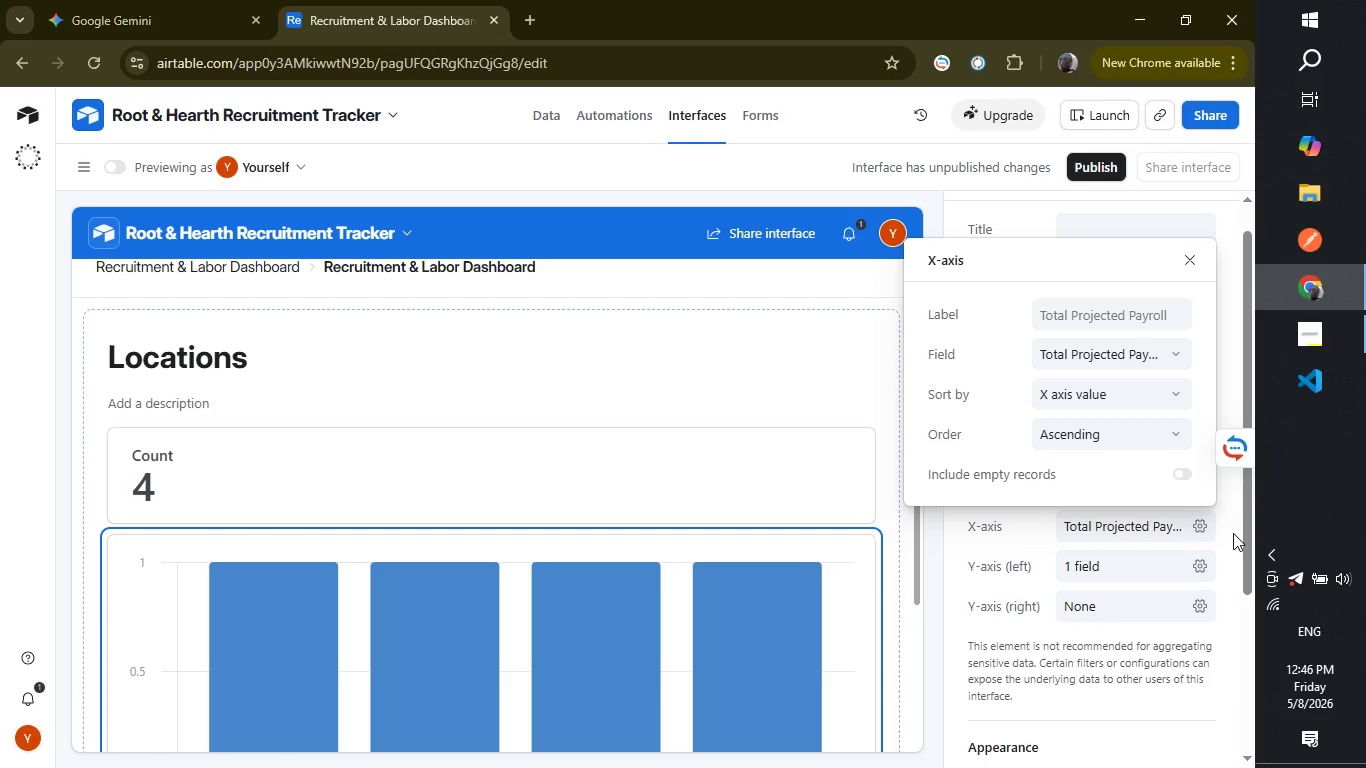 
left_click([1147, 364])
 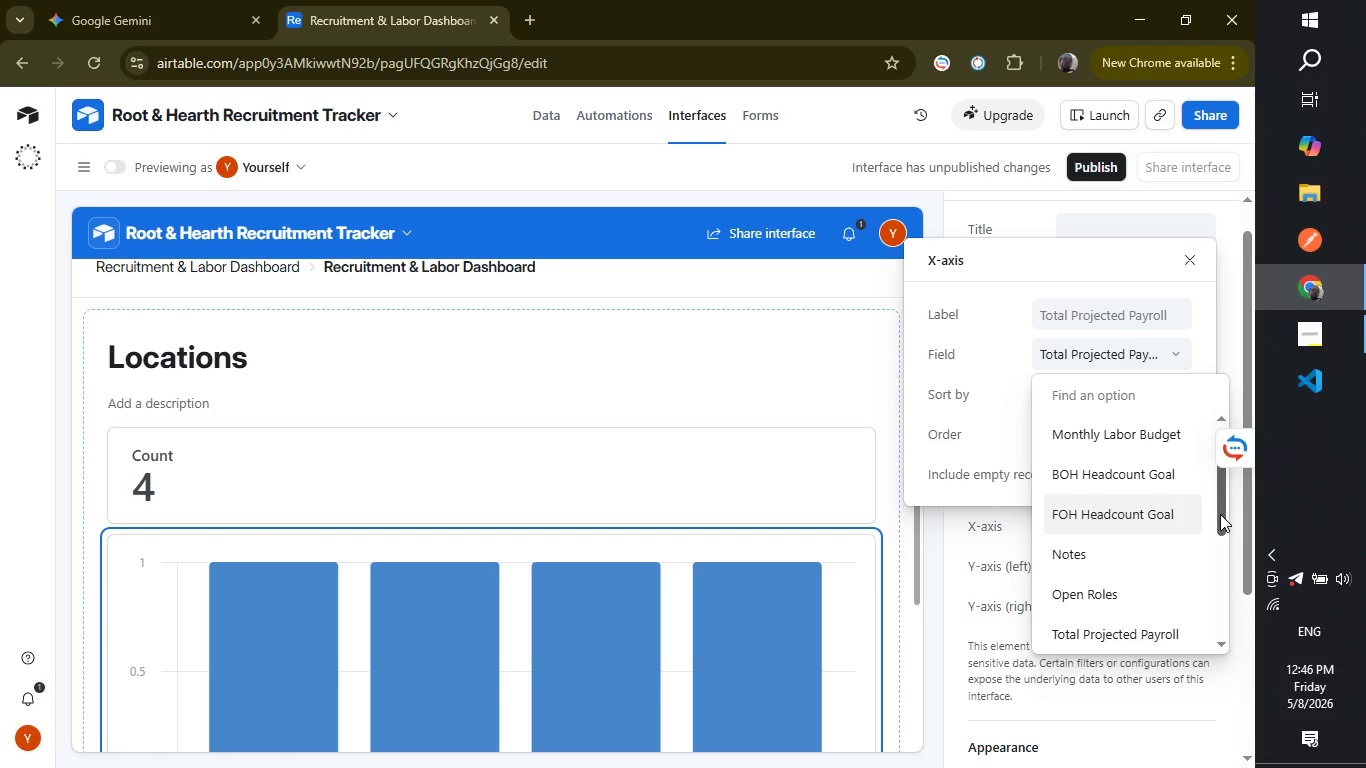 
left_click_drag(start_coordinate=[1221, 512], to_coordinate=[1215, 466])
 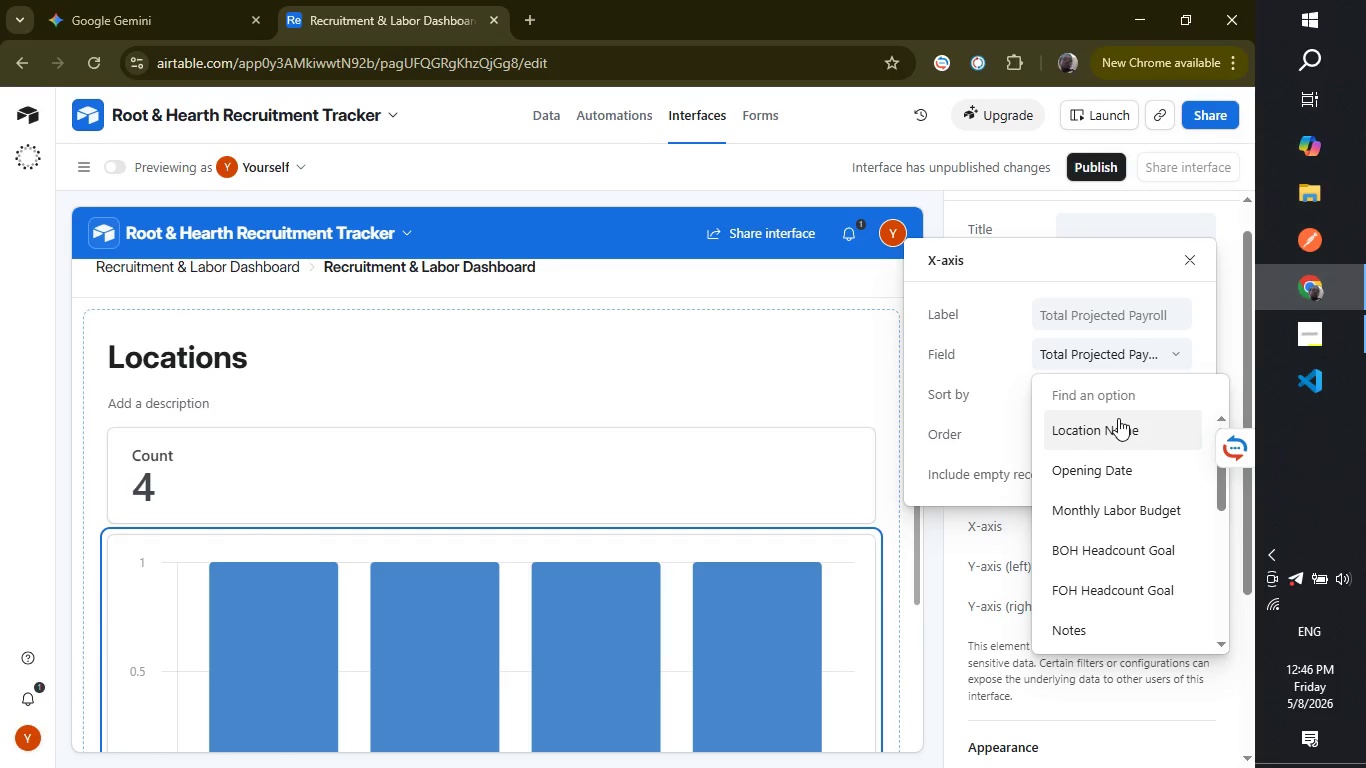 
left_click([1118, 418])
 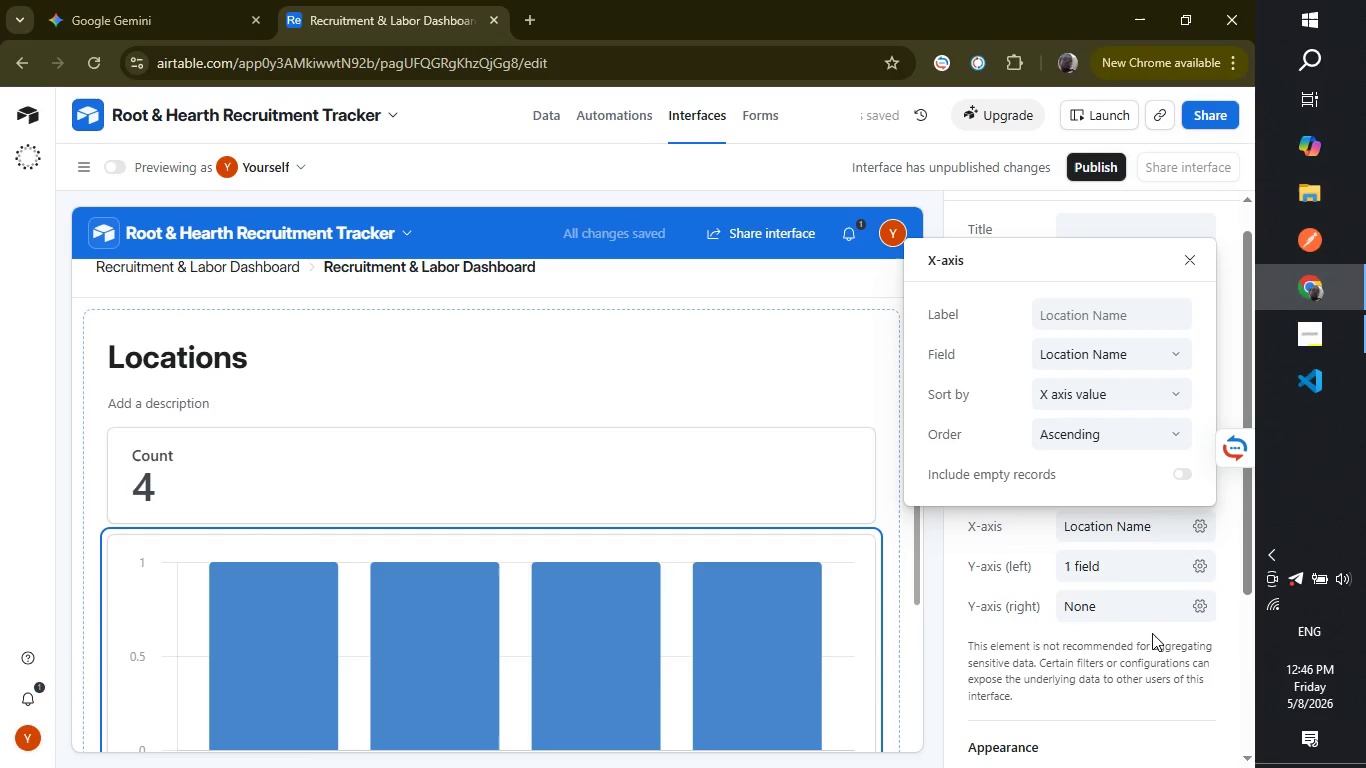 
left_click([1153, 645])
 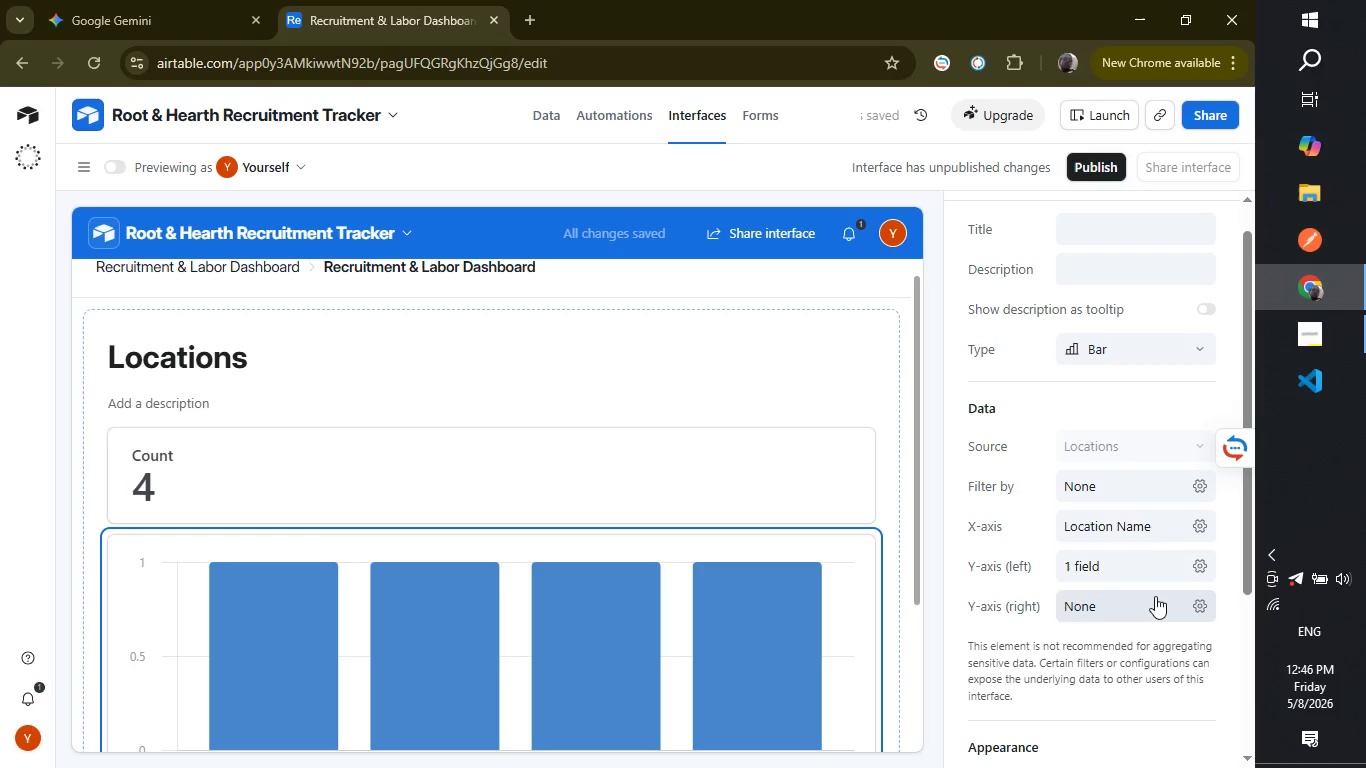 
left_click([1176, 569])
 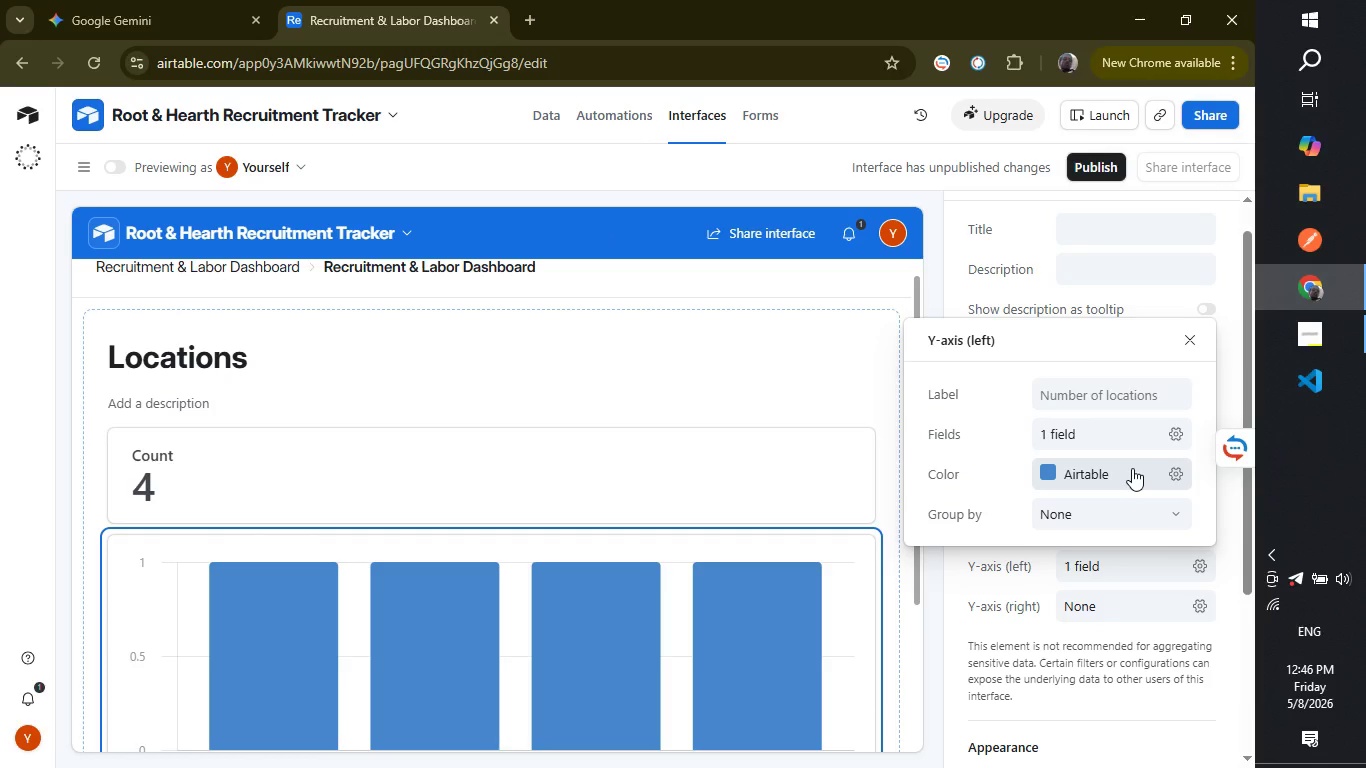 
wait(6.67)
 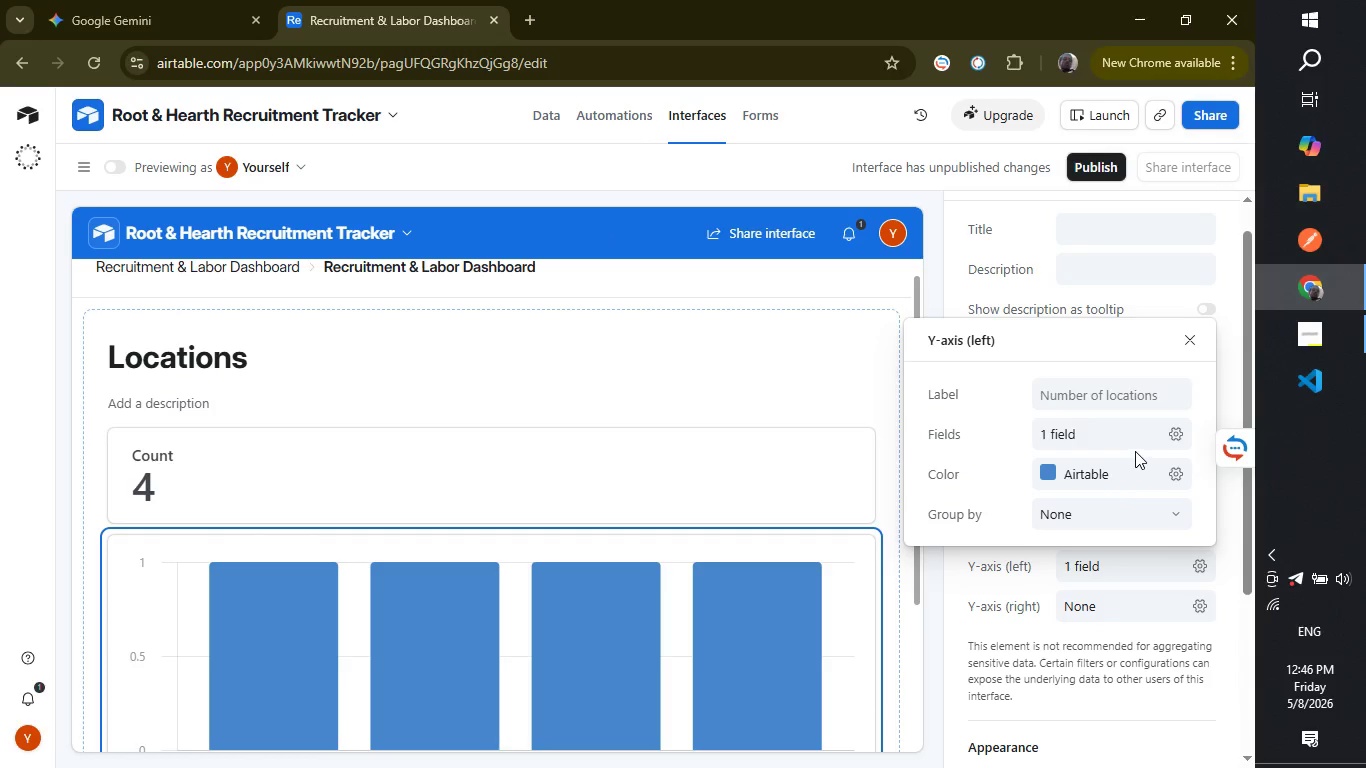 
left_click([1132, 397])
 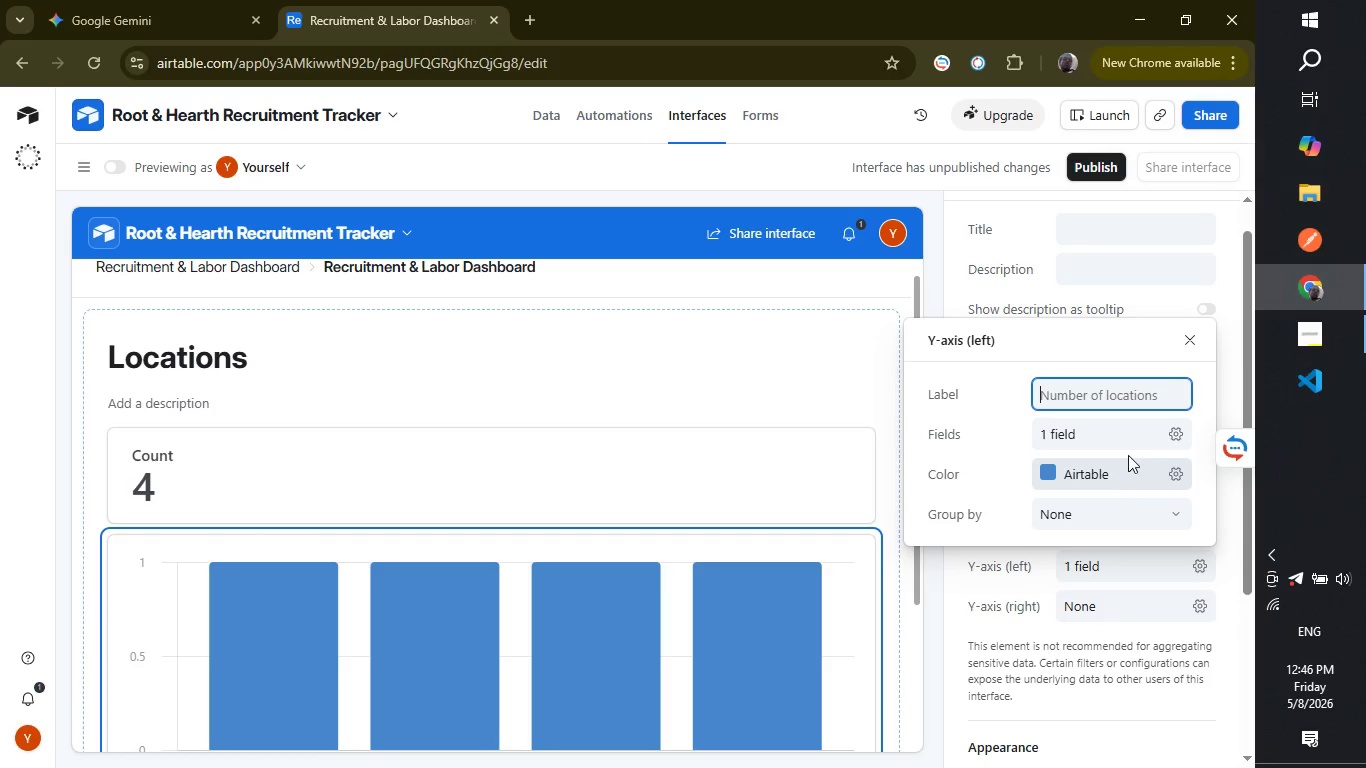 
left_click([1059, 681])
 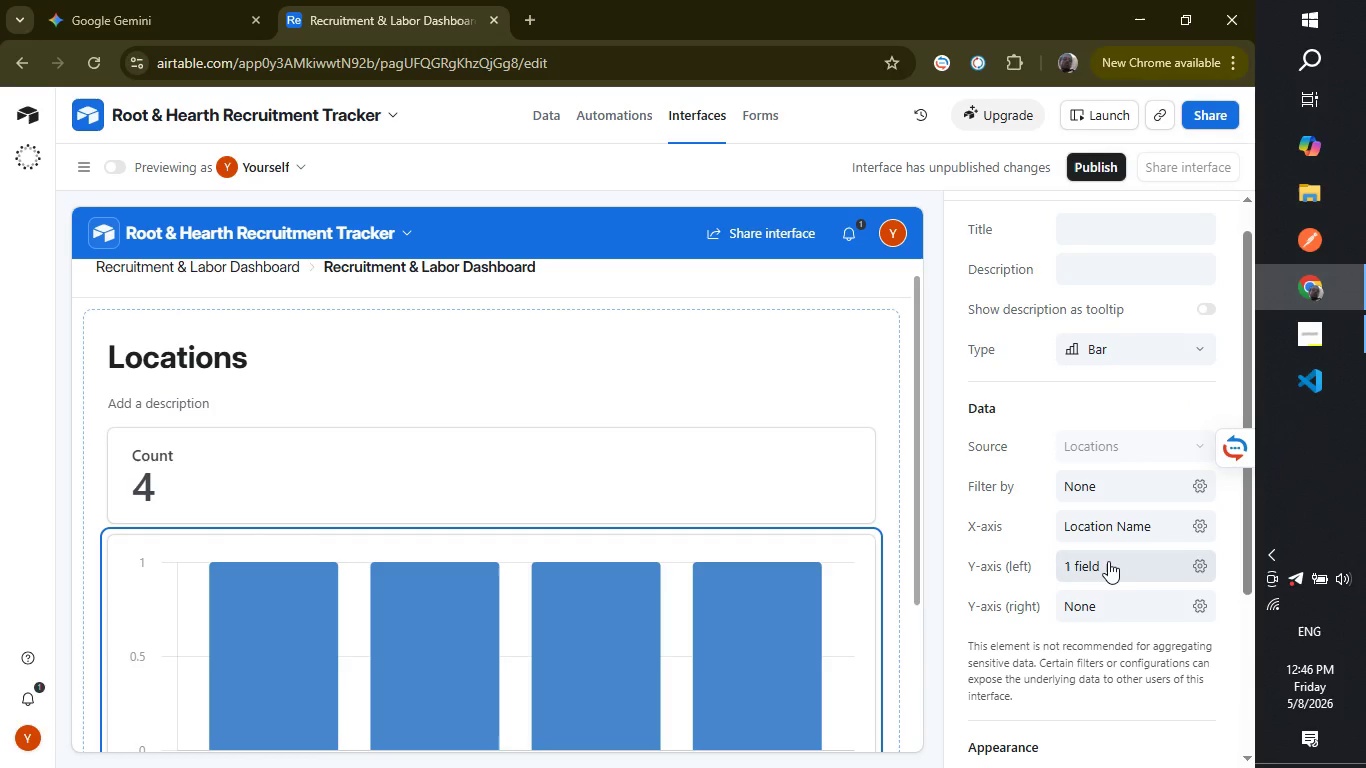 
wait(5.84)
 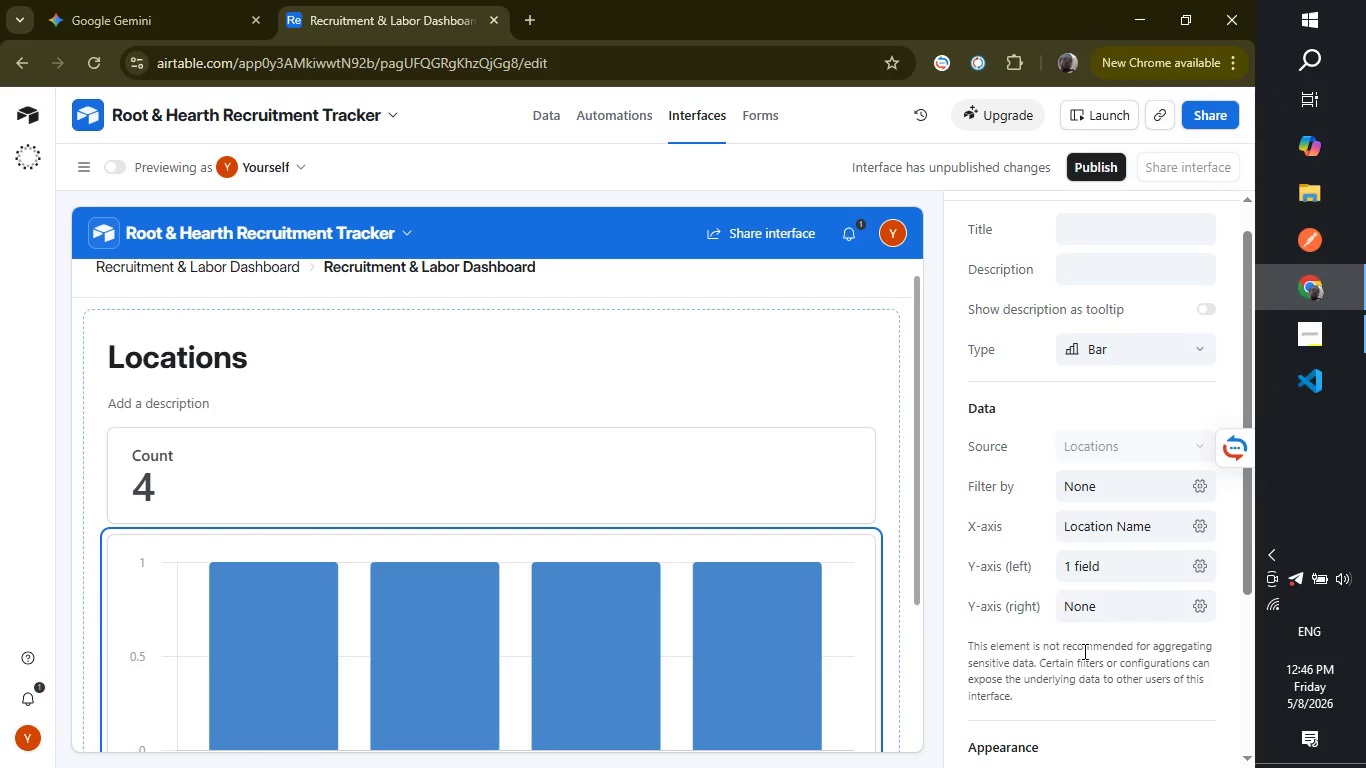 
left_click([1108, 561])
 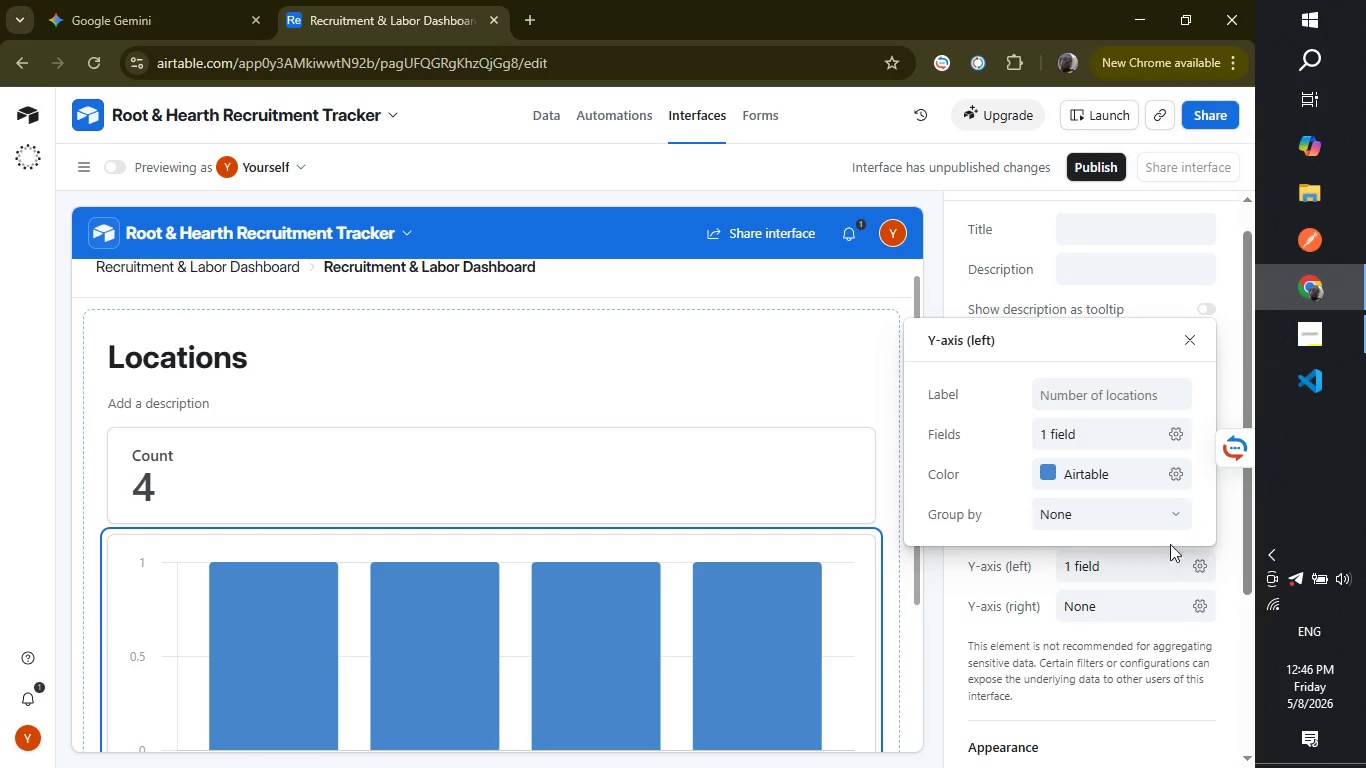 
left_click([1086, 619])
 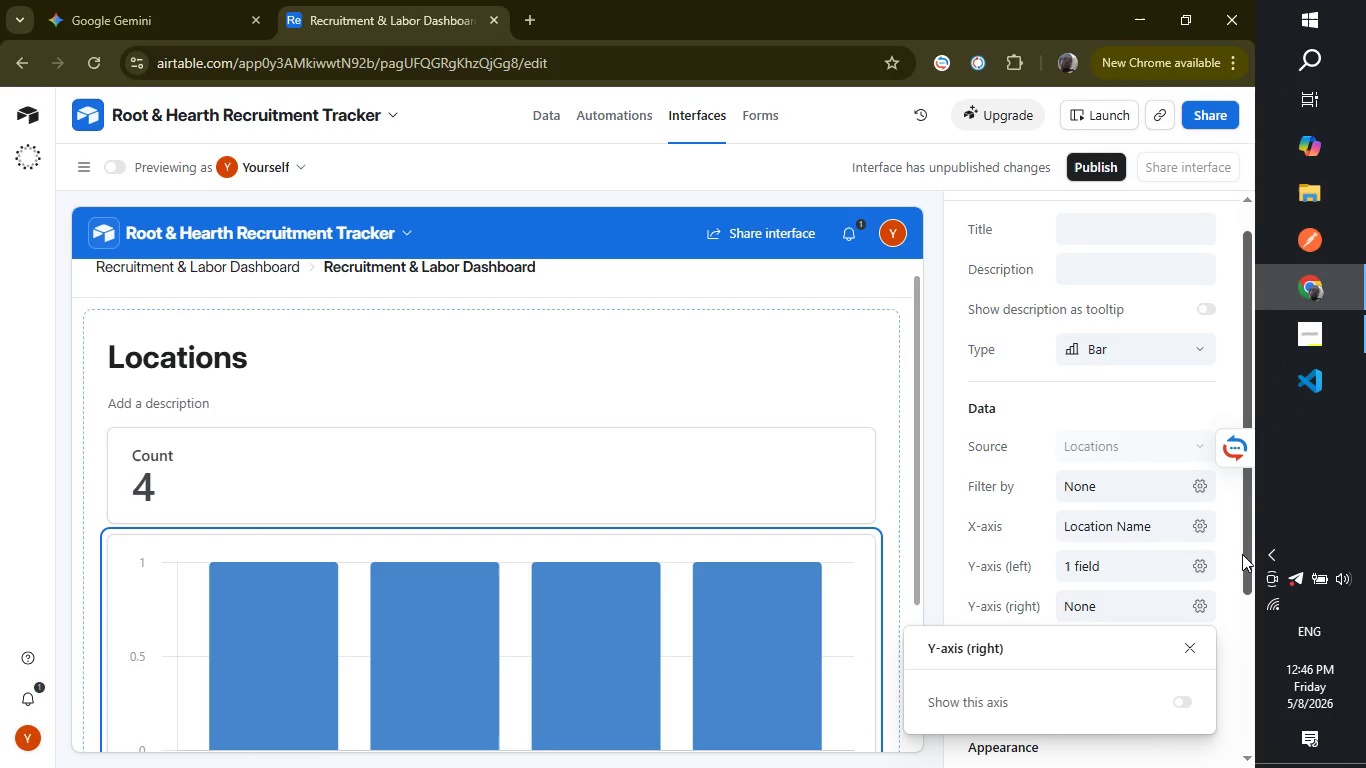 
left_click([1242, 554])
 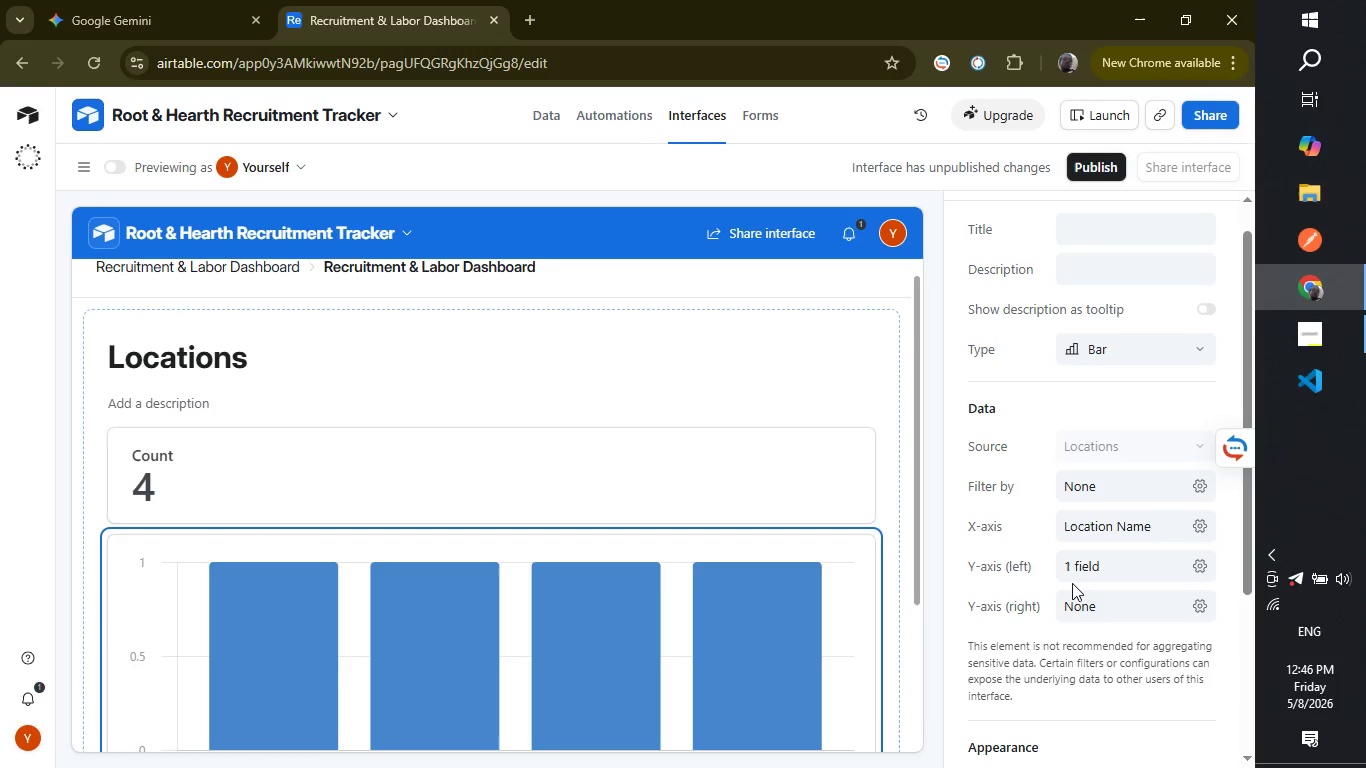 
left_click([1096, 571])
 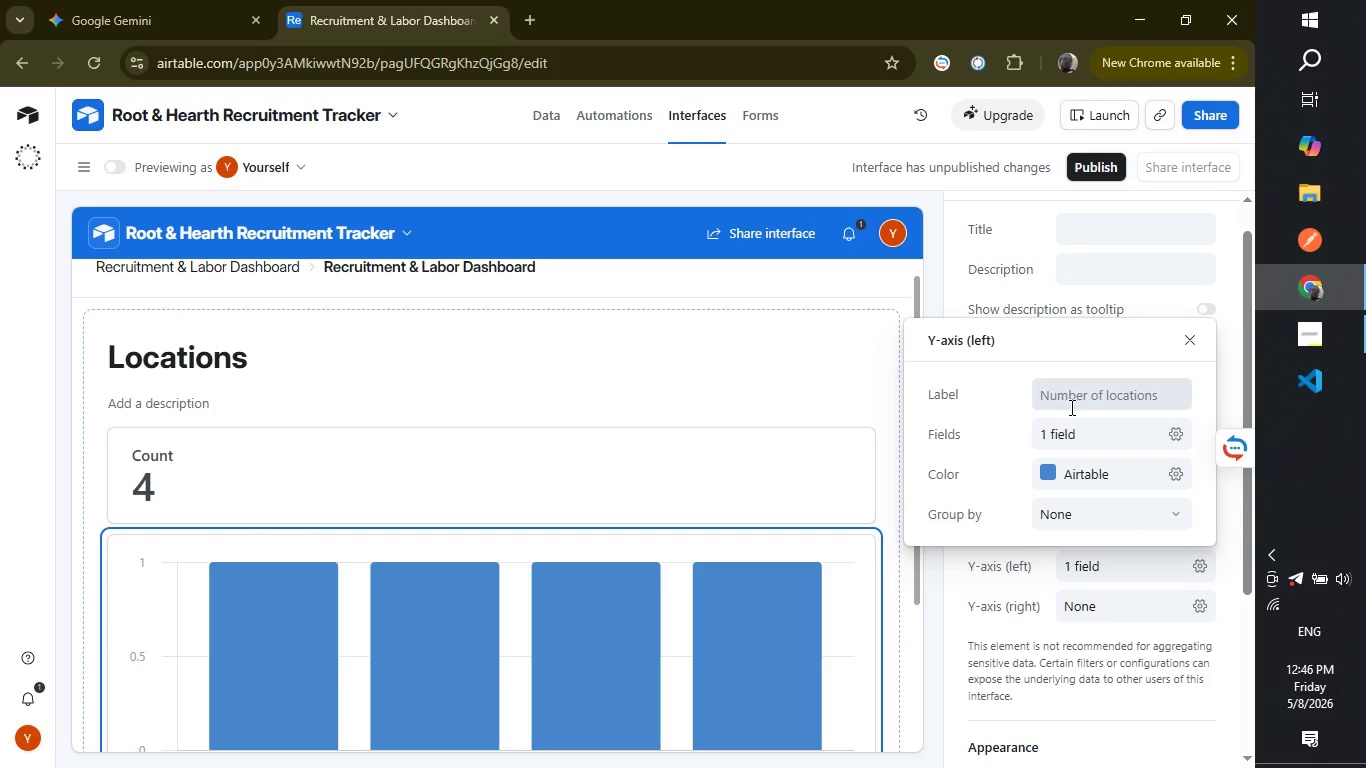 
left_click([1070, 407])
 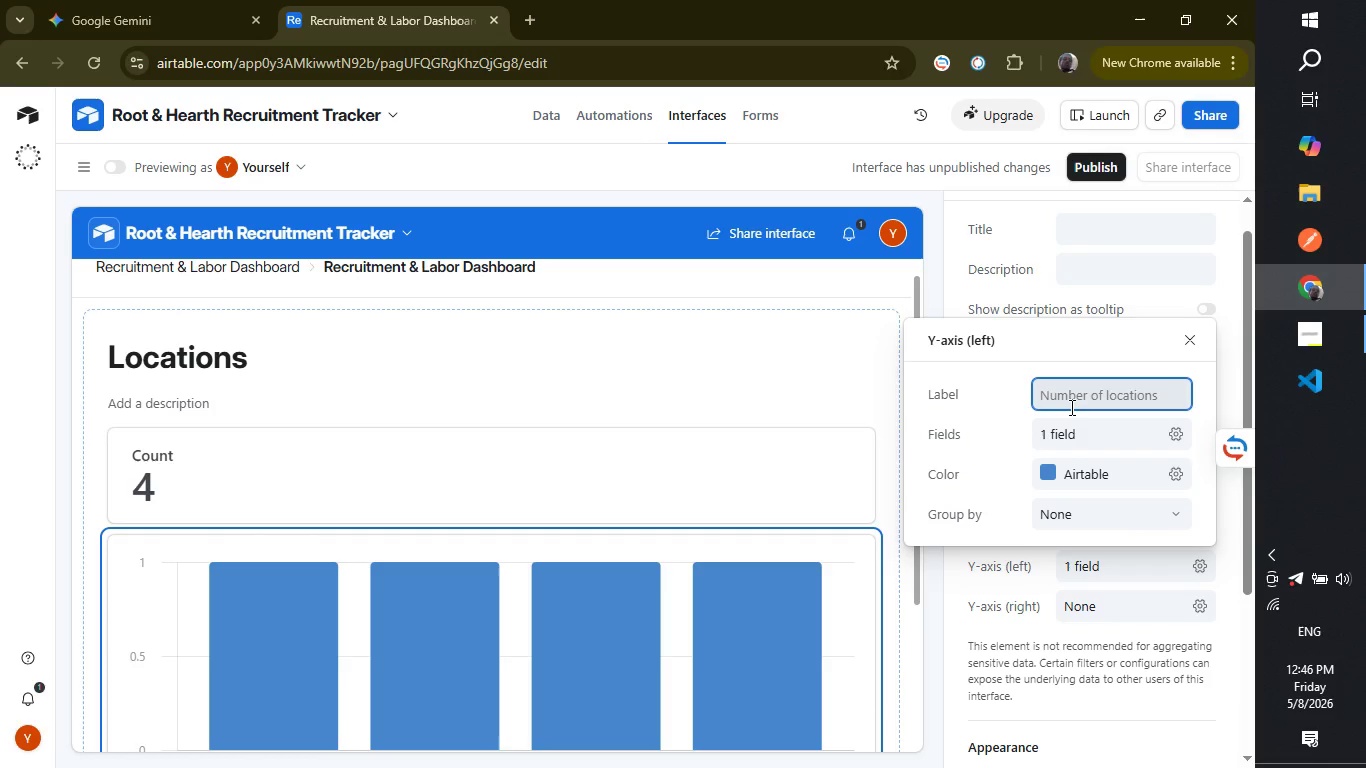 
left_click([1070, 407])
 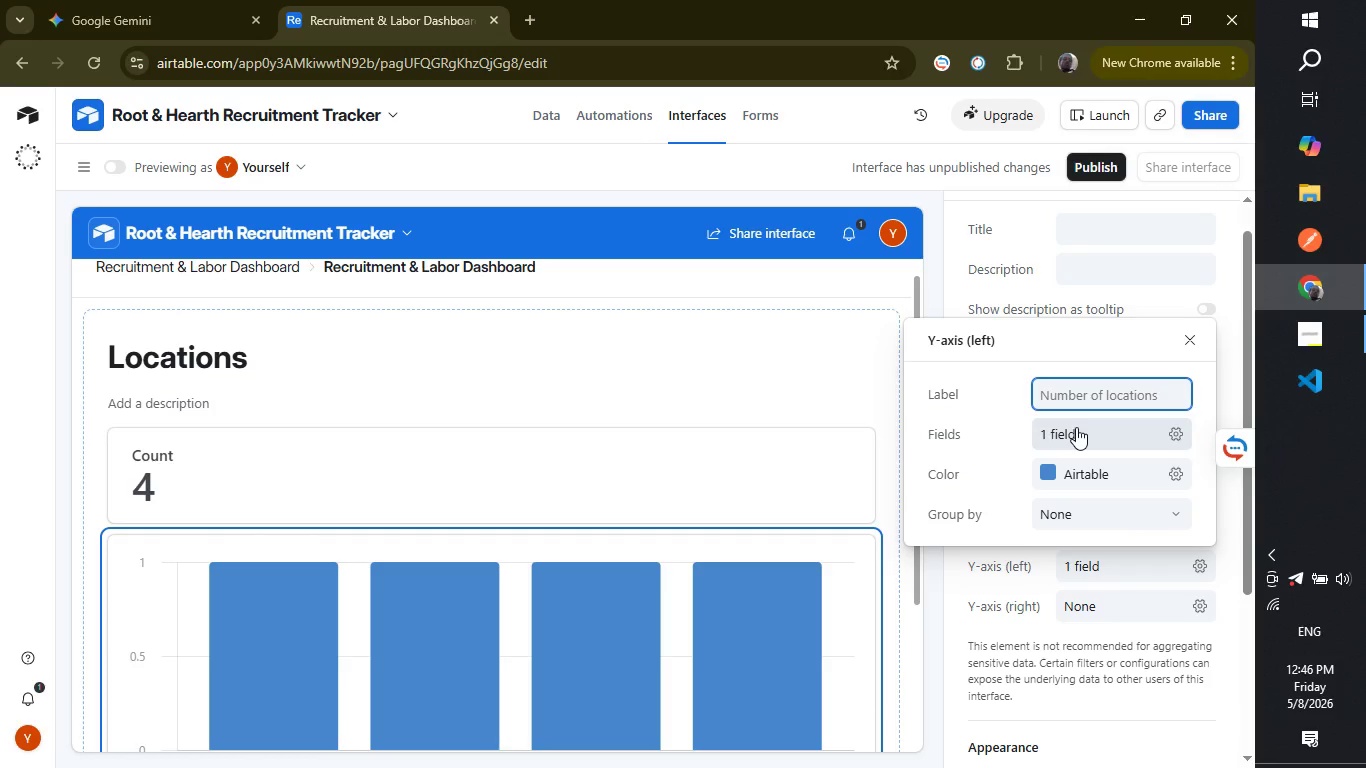 
left_click([1076, 427])
 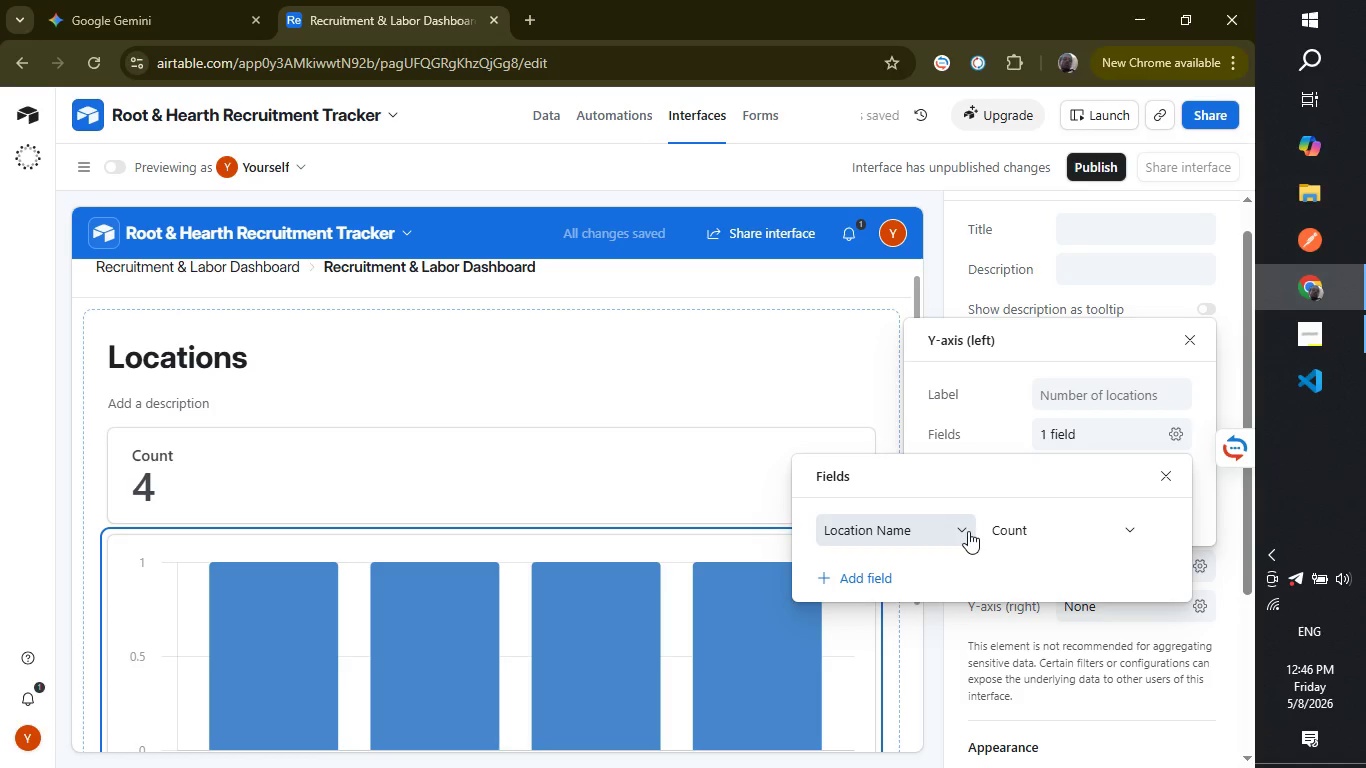 
left_click([968, 530])
 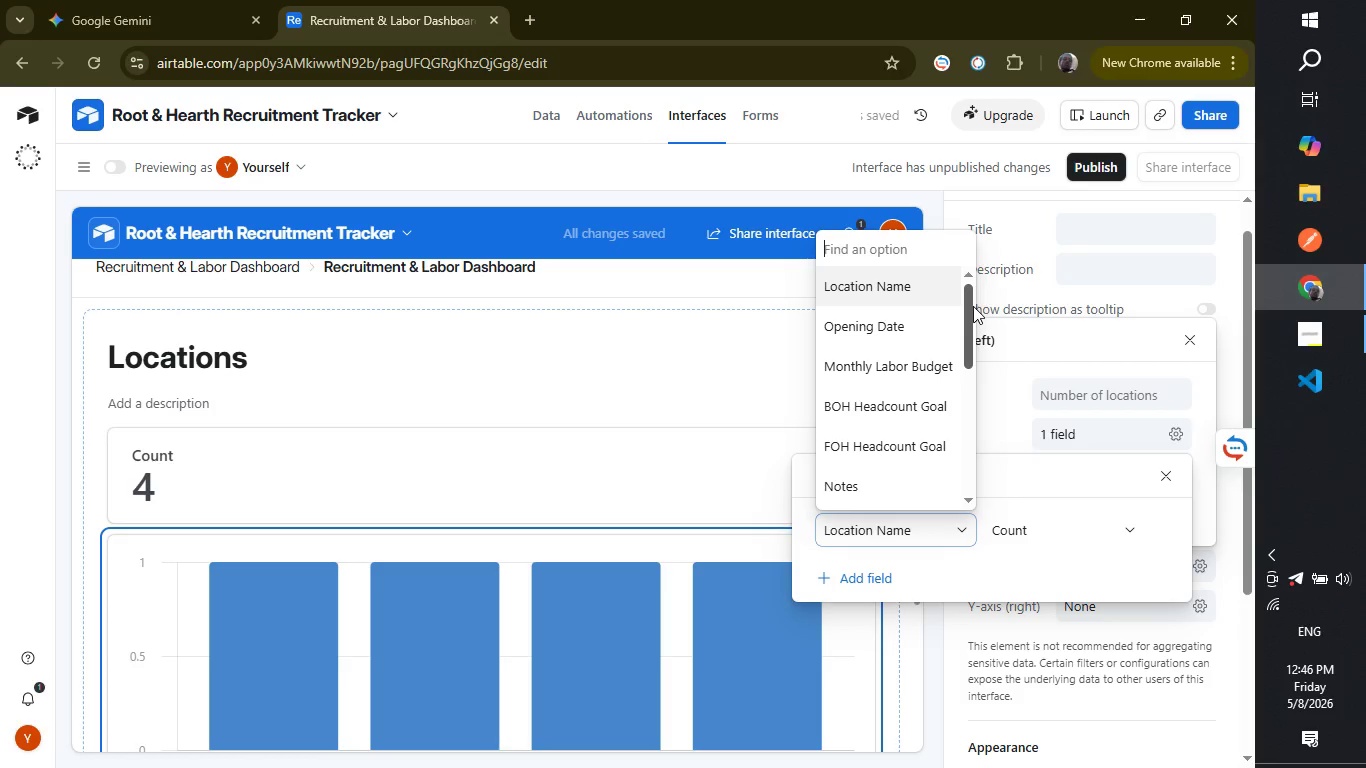 
left_click_drag(start_coordinate=[973, 307], to_coordinate=[974, 363])
 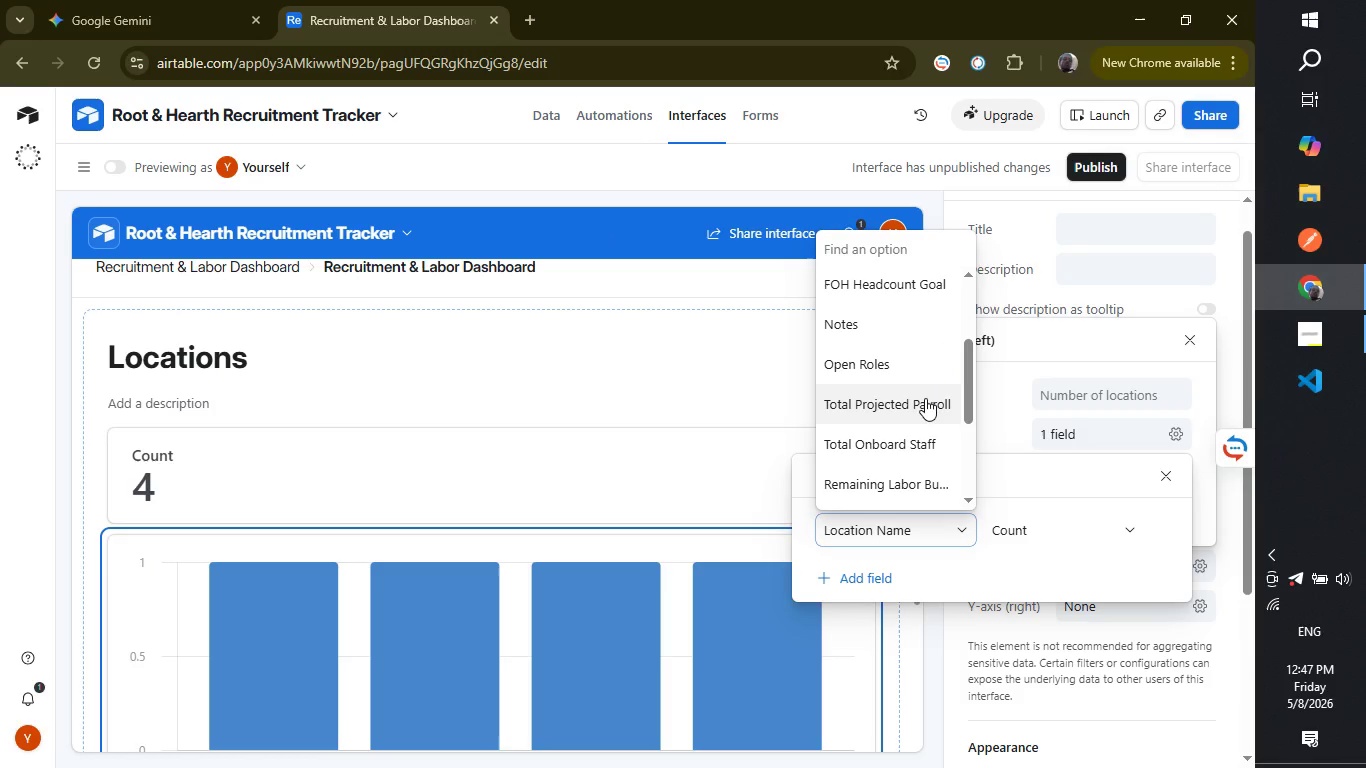 
left_click([925, 398])
 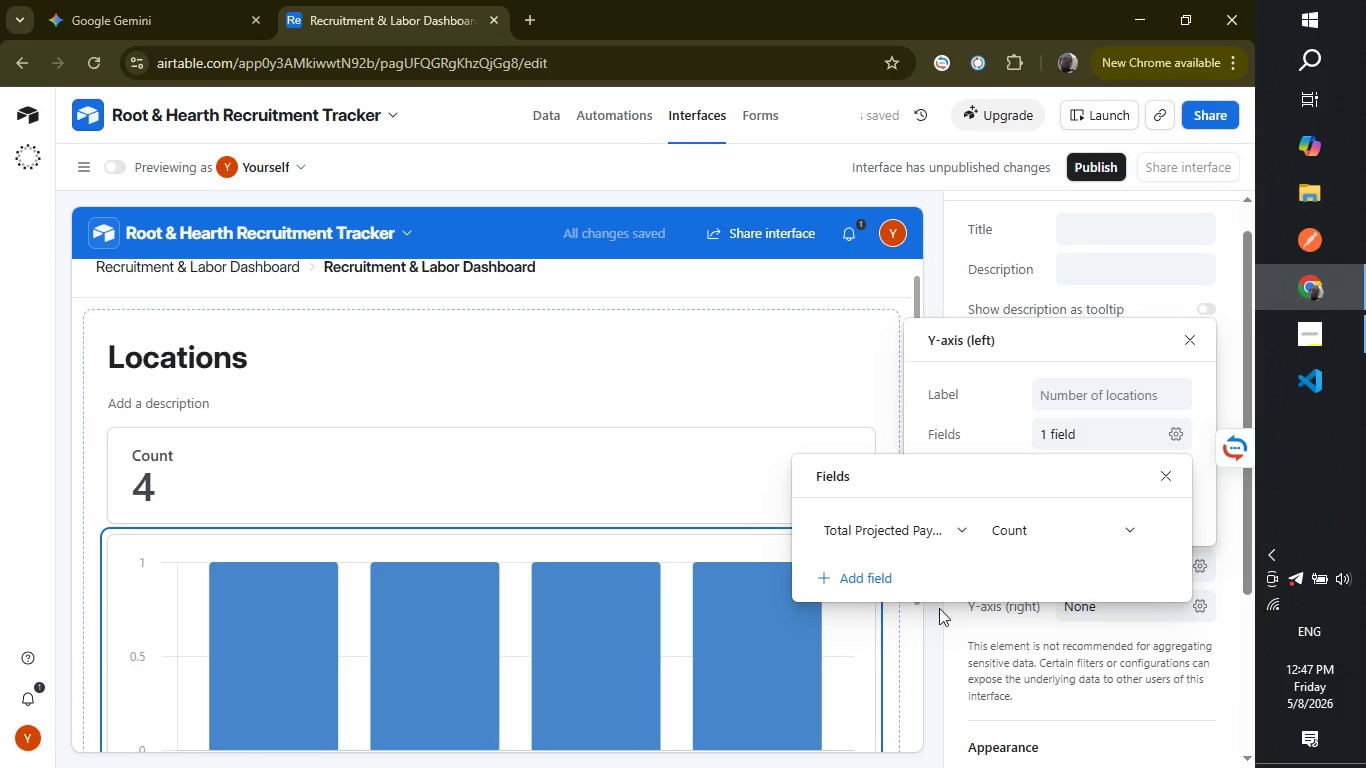 
left_click([934, 622])
 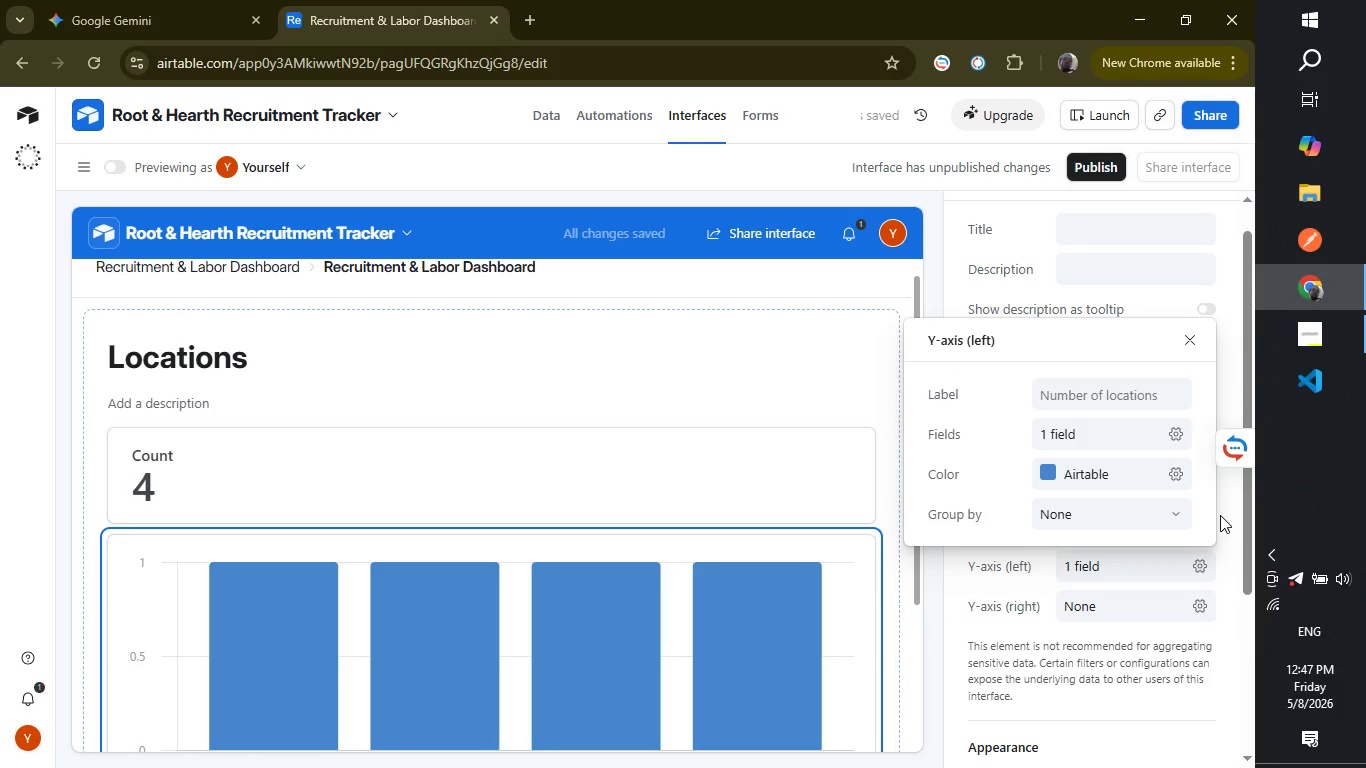 
left_click([1220, 515])
 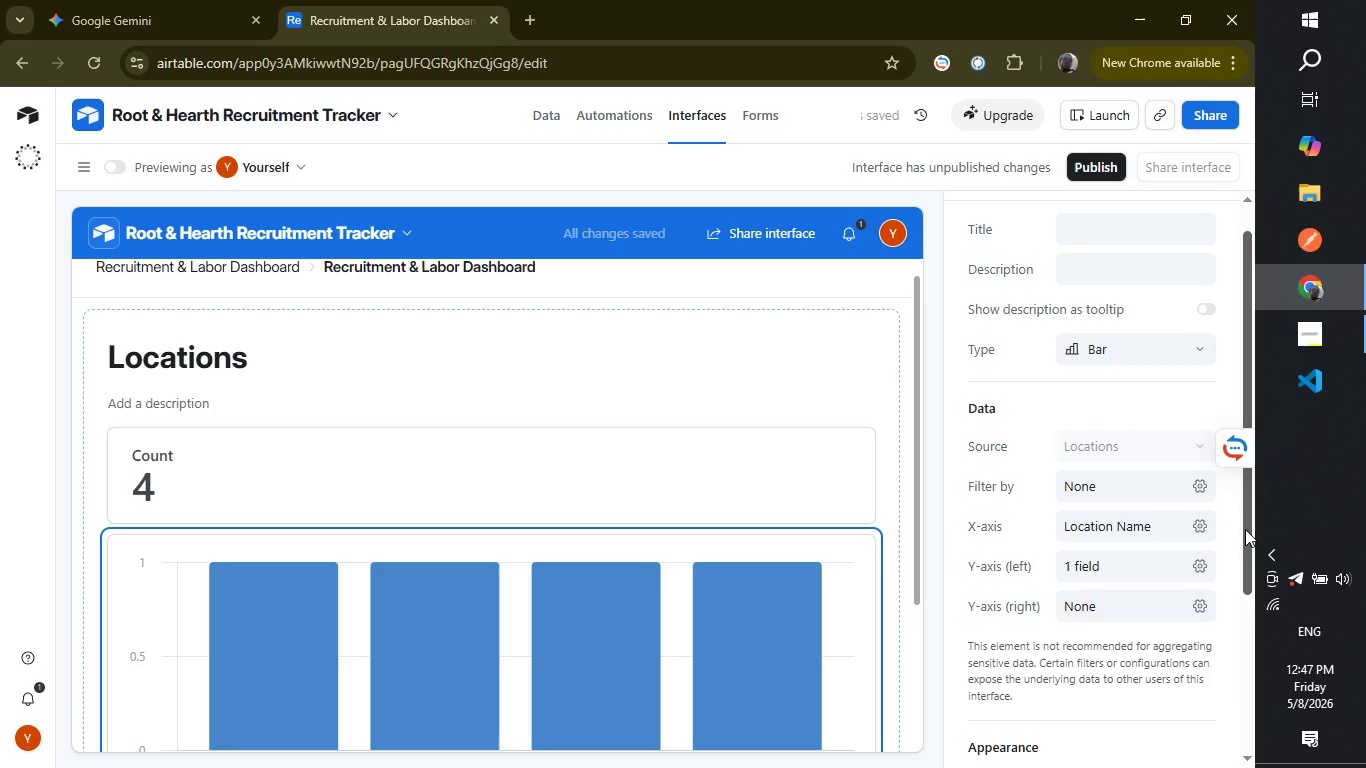 
left_click_drag(start_coordinate=[1245, 529], to_coordinate=[1233, 713])
 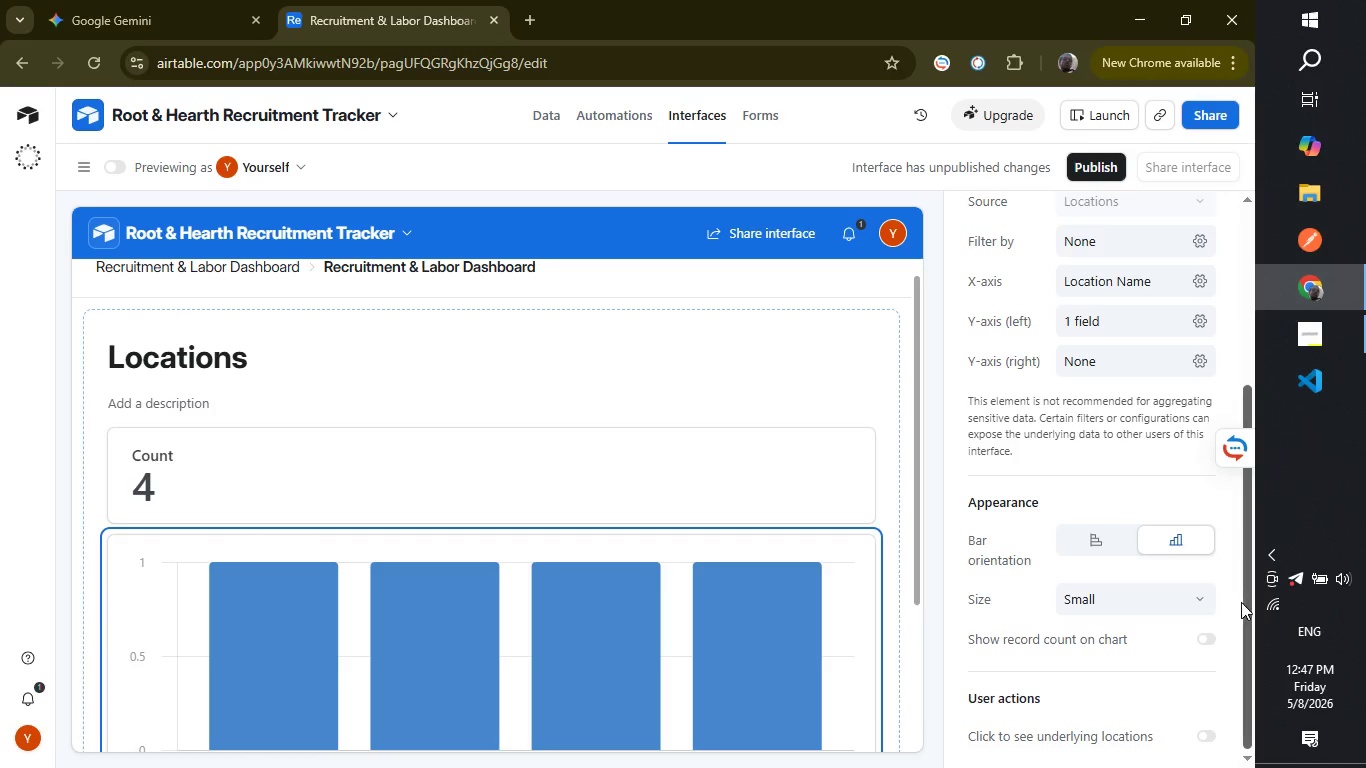 
left_click_drag(start_coordinate=[1244, 604], to_coordinate=[1253, 665])
 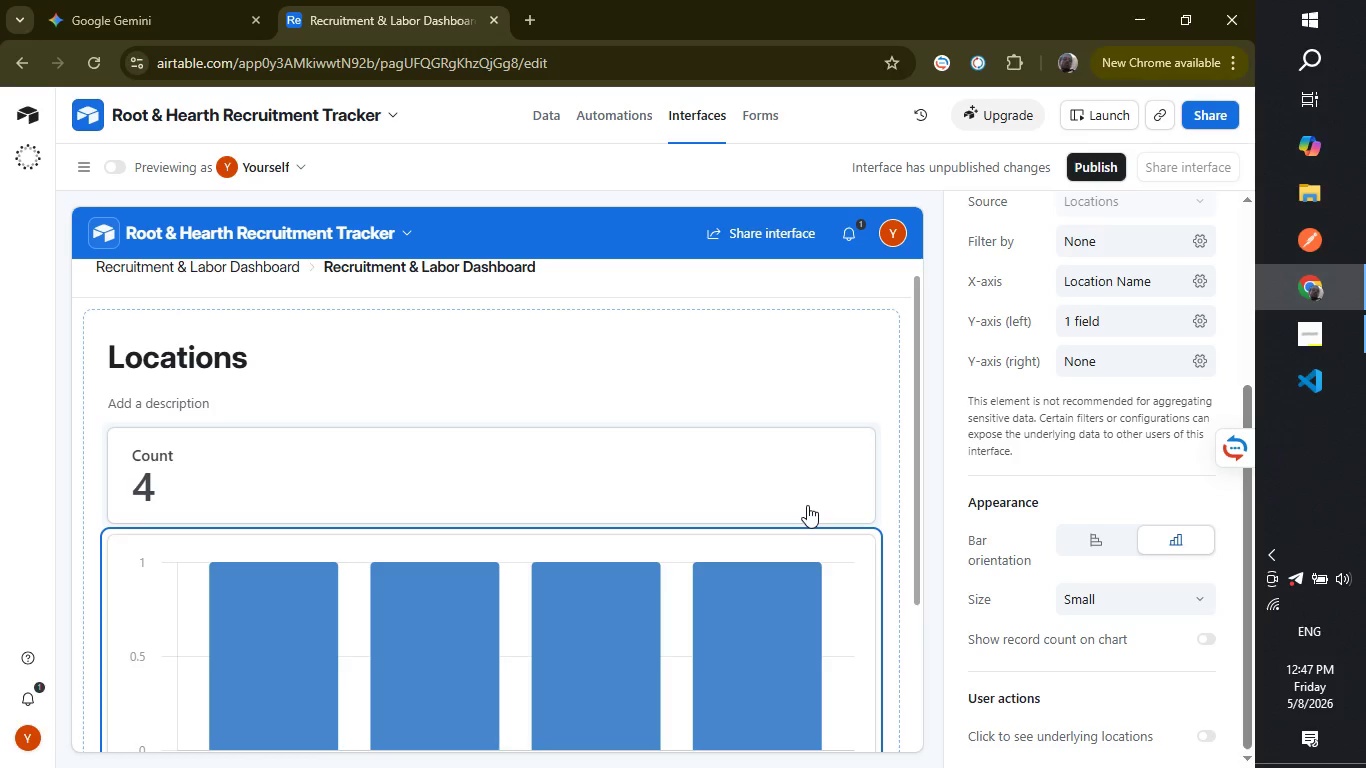 
left_click([807, 505])
 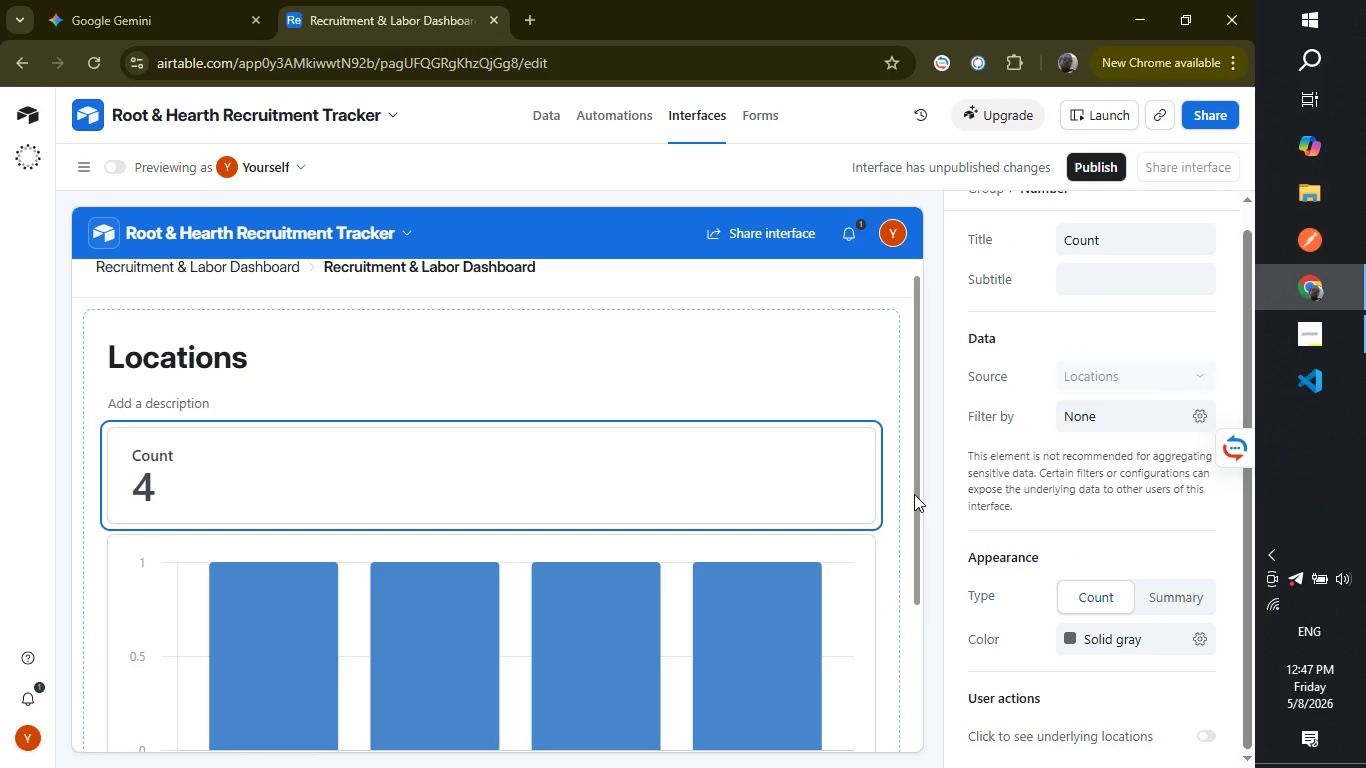 
left_click_drag(start_coordinate=[914, 494], to_coordinate=[947, 546])
 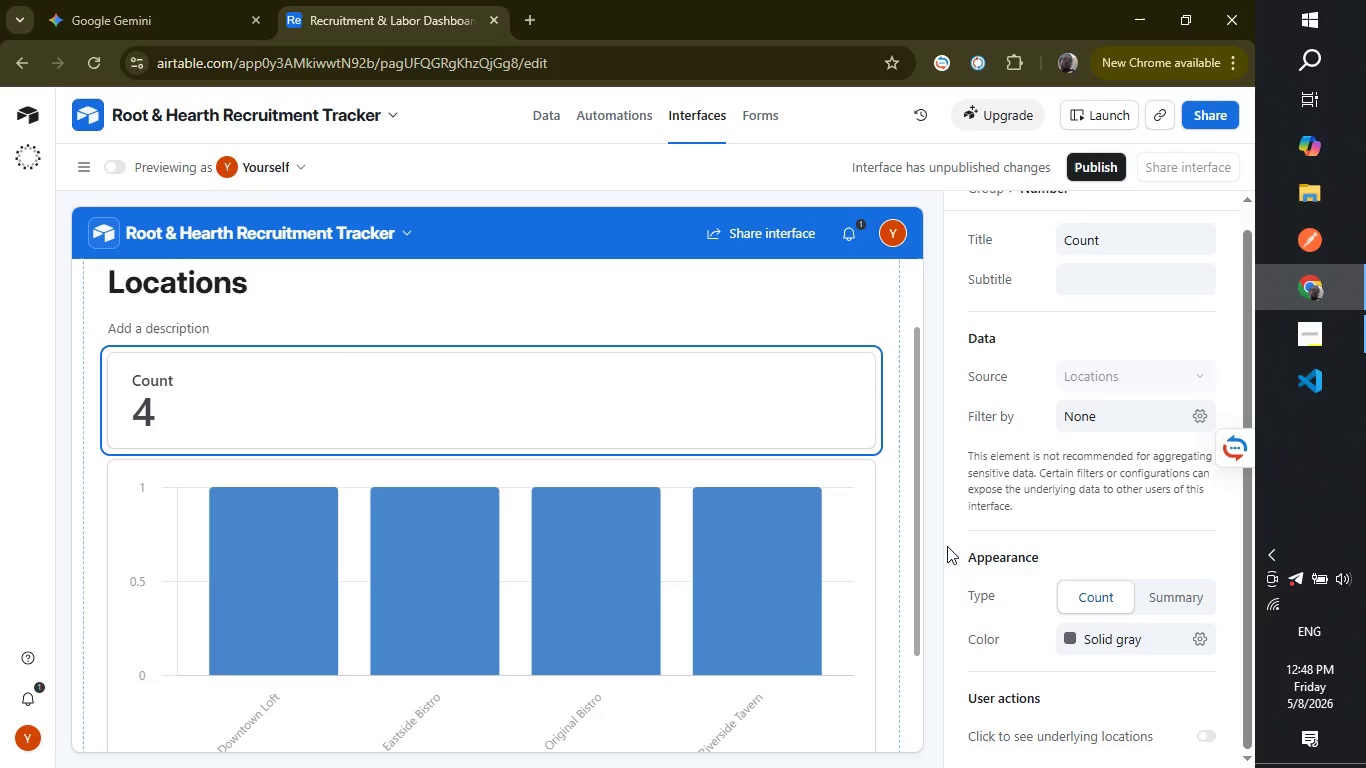 
wait(91.09)
 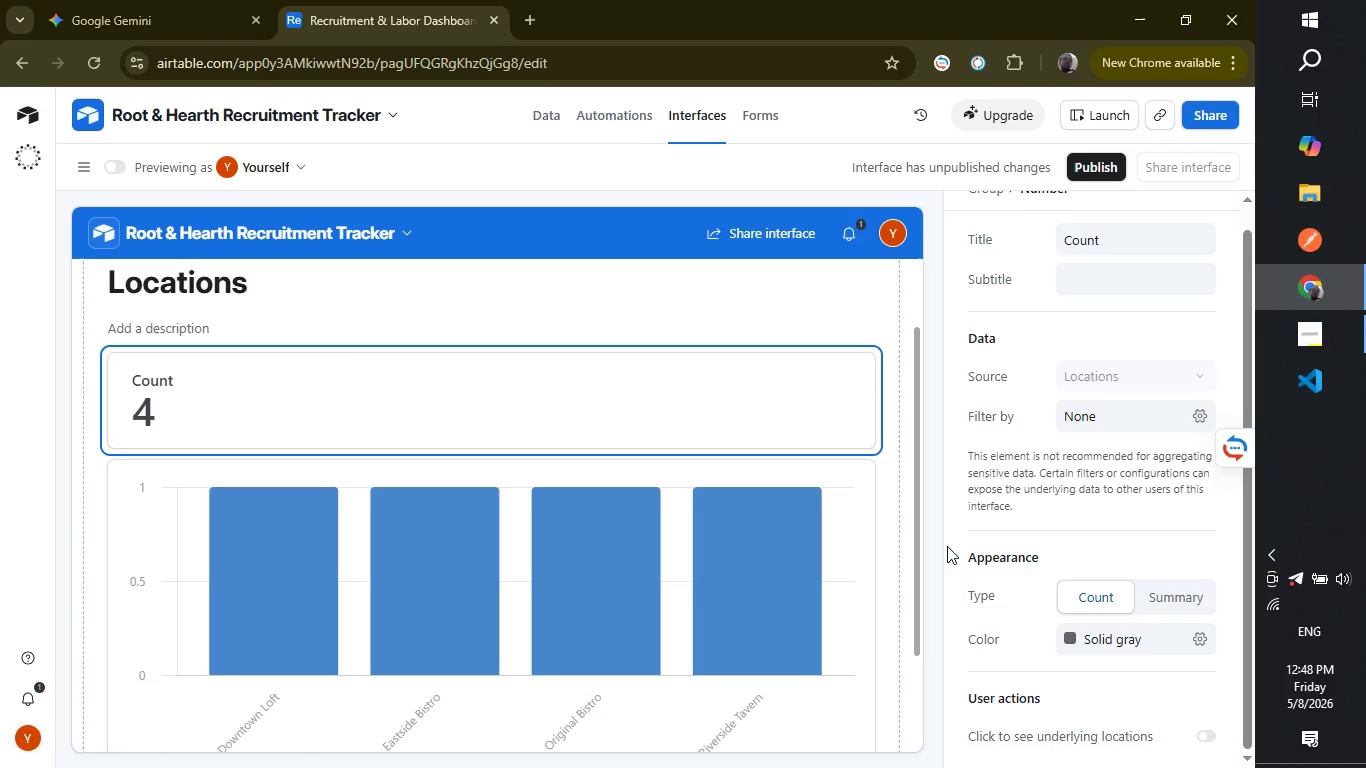 
left_click([647, 118])
 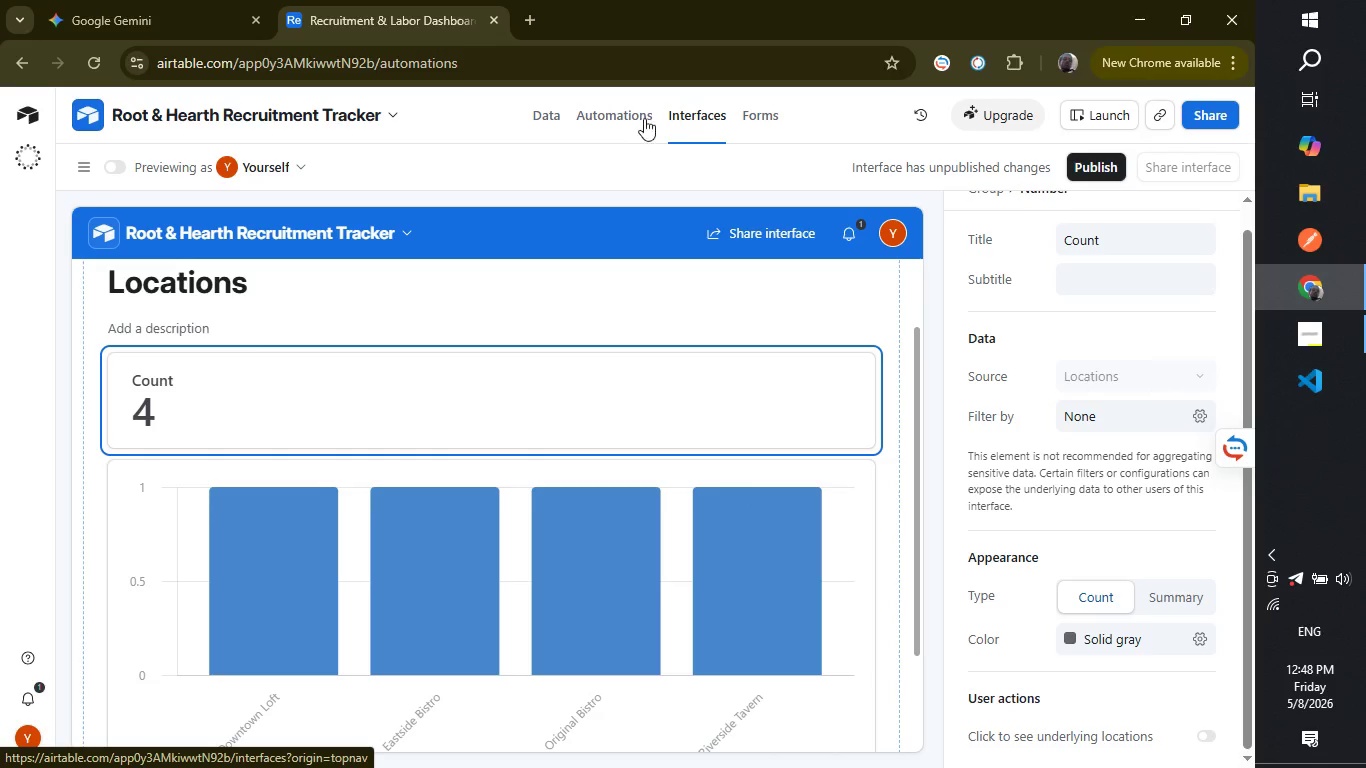 
left_click([641, 119])
 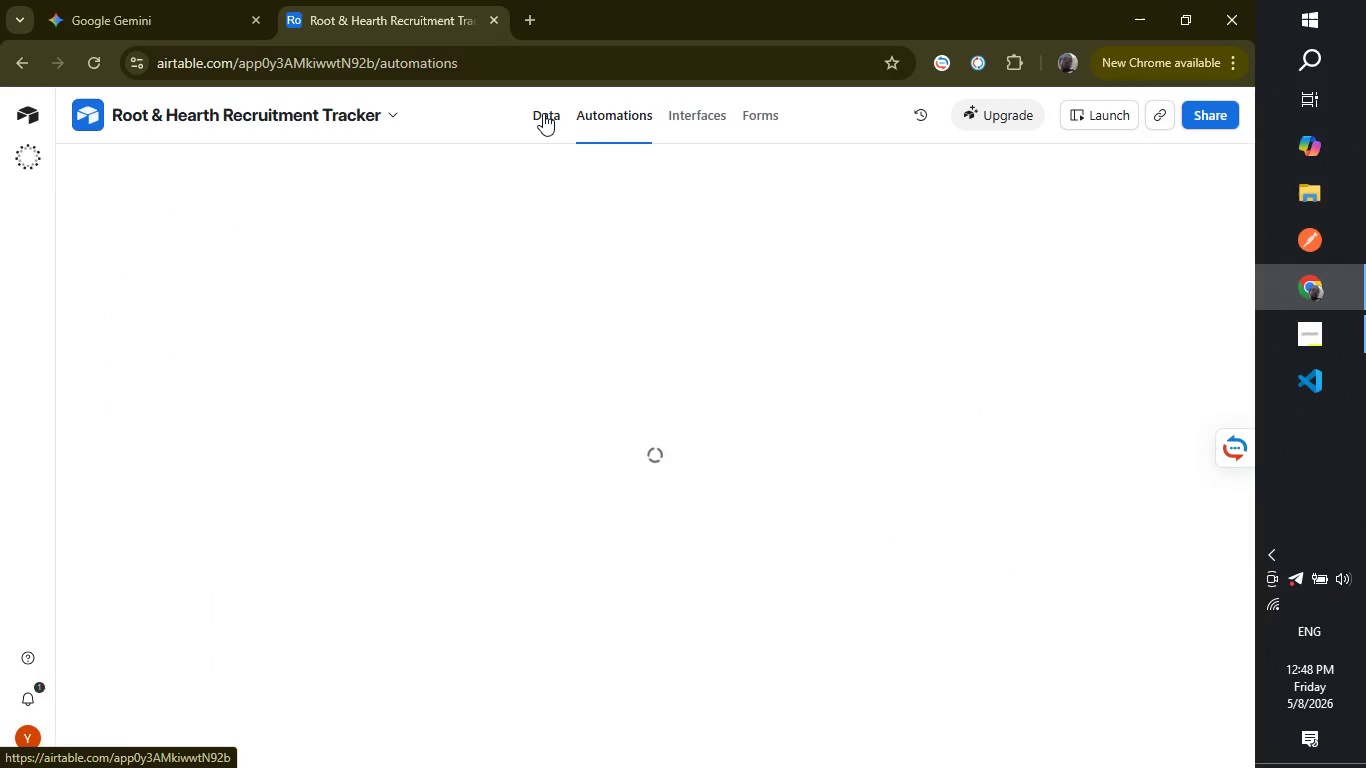 
left_click([543, 115])
 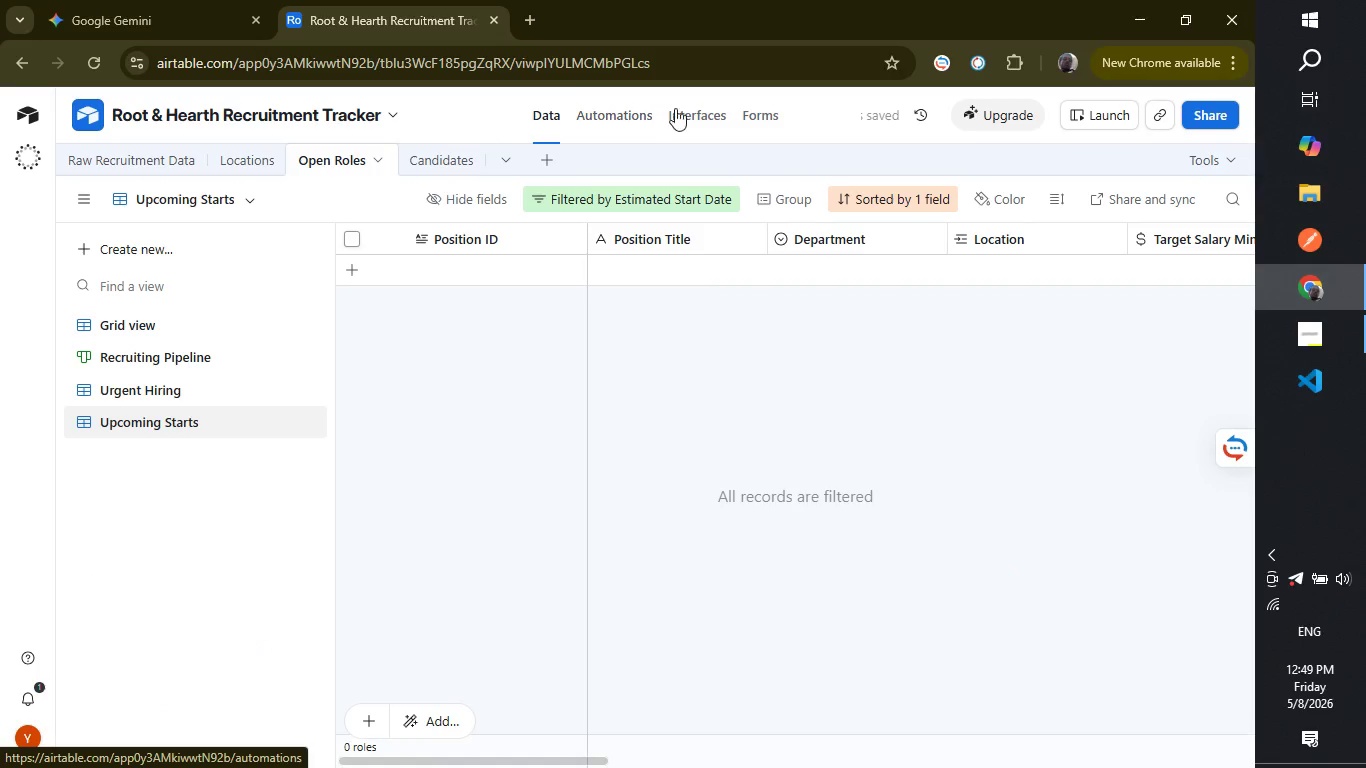 
left_click([689, 108])
 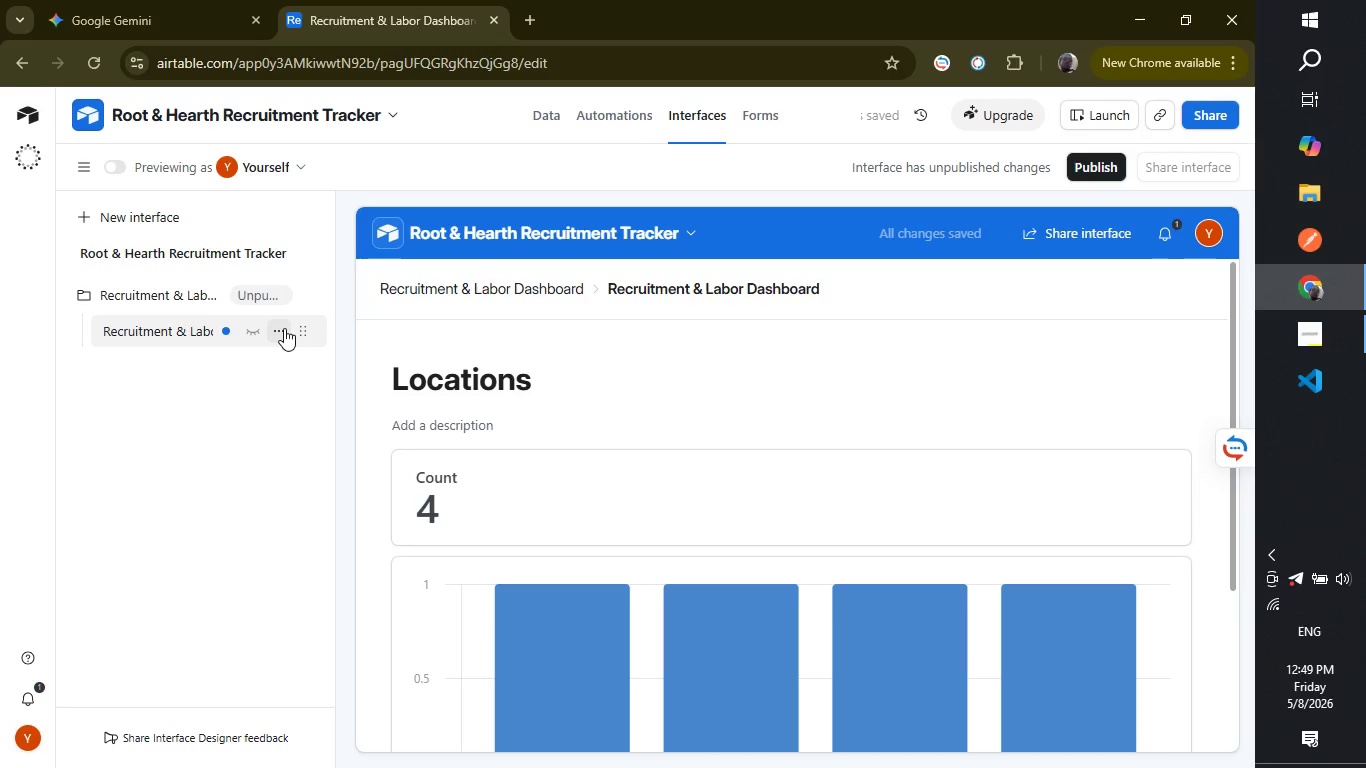 
left_click([282, 328])
 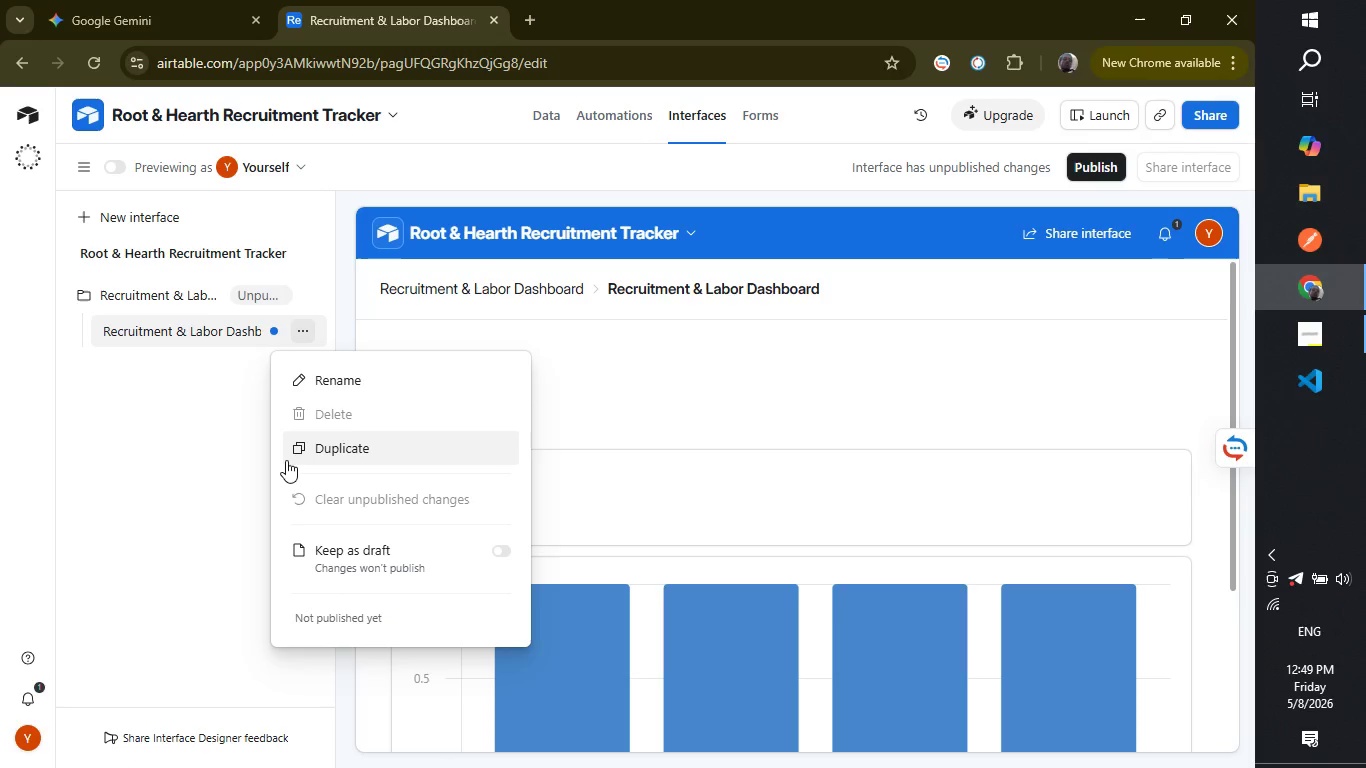 
left_click([307, 427])
 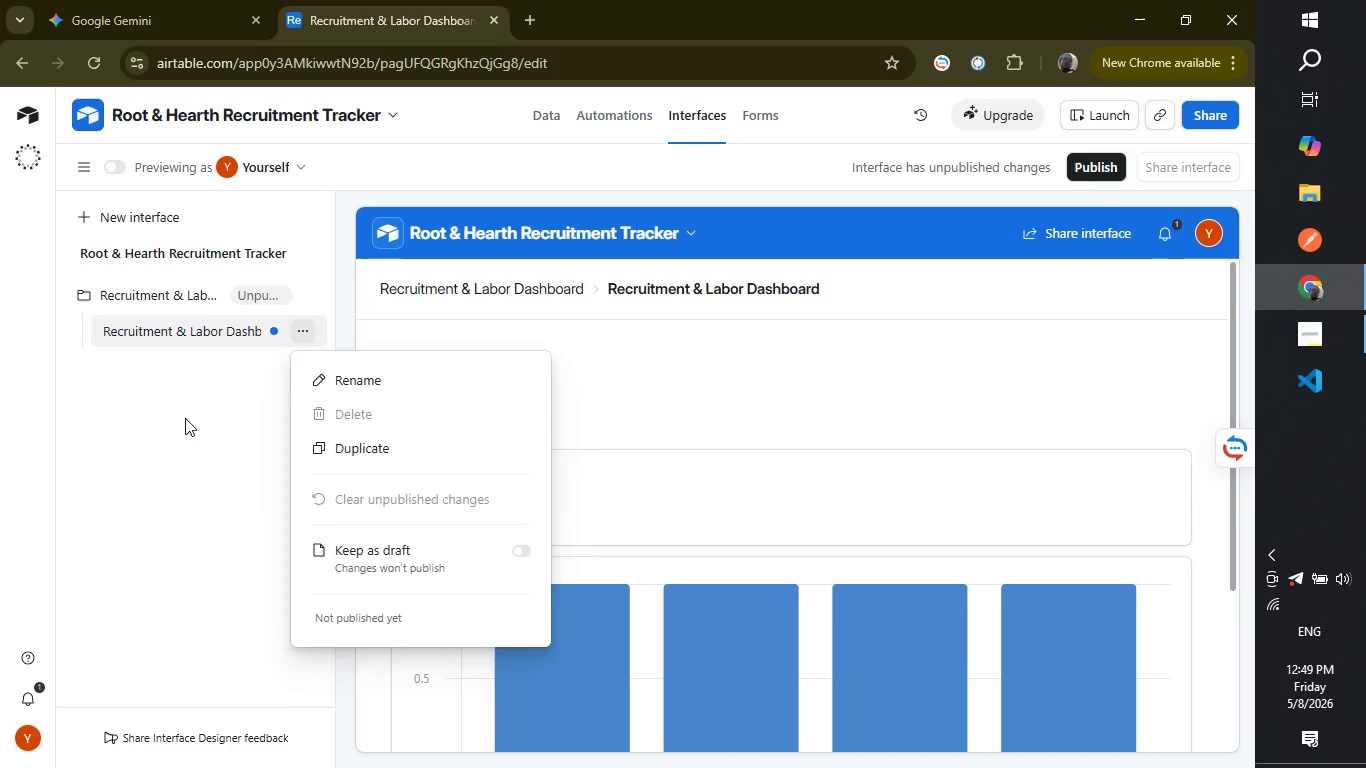 
left_click([185, 418])
 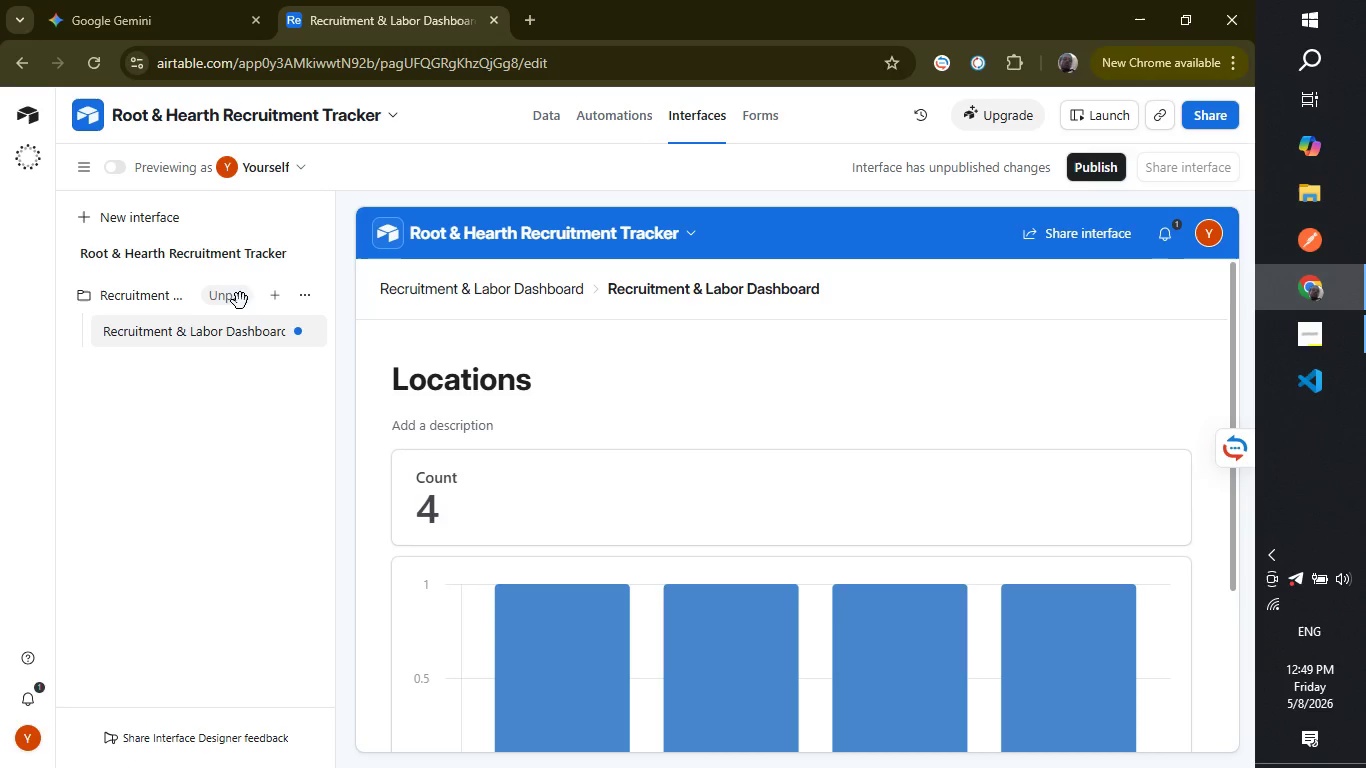 
left_click([297, 296])
 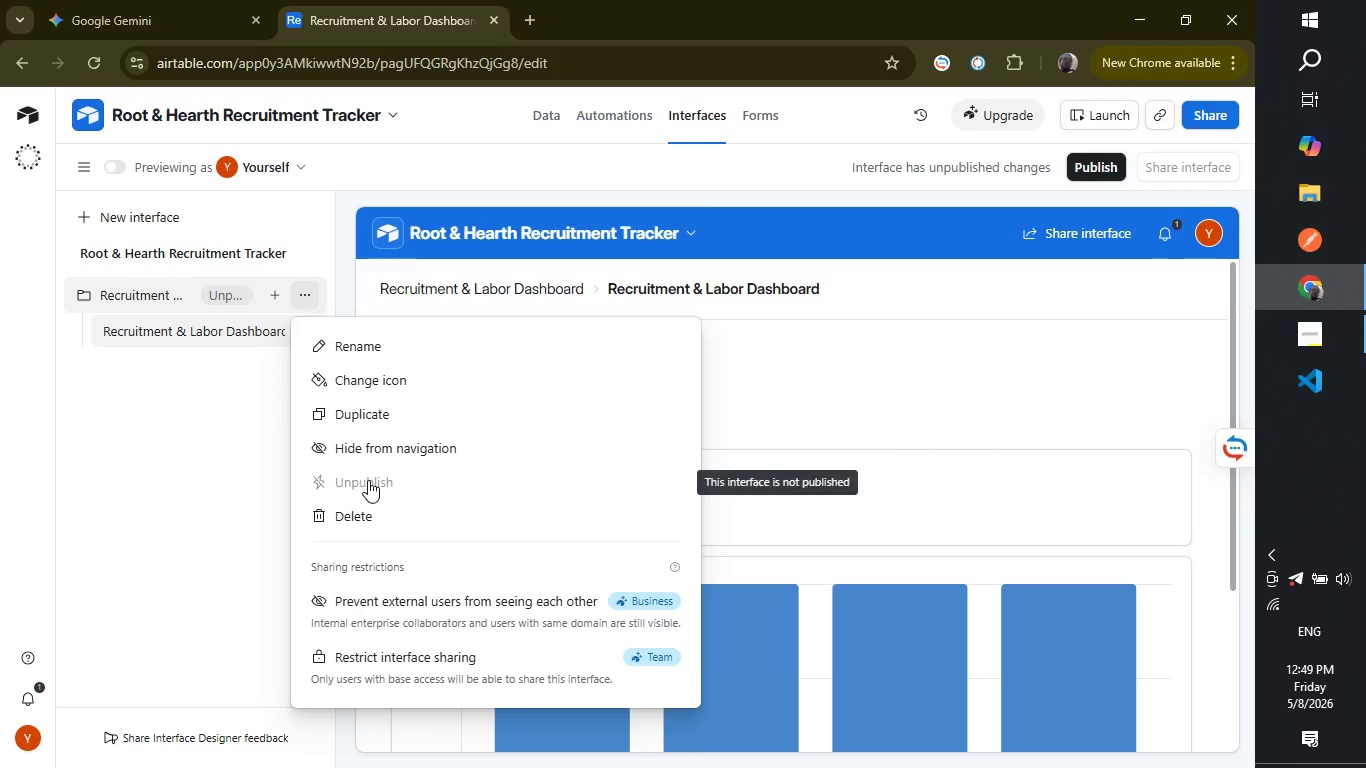 
left_click([369, 503])
 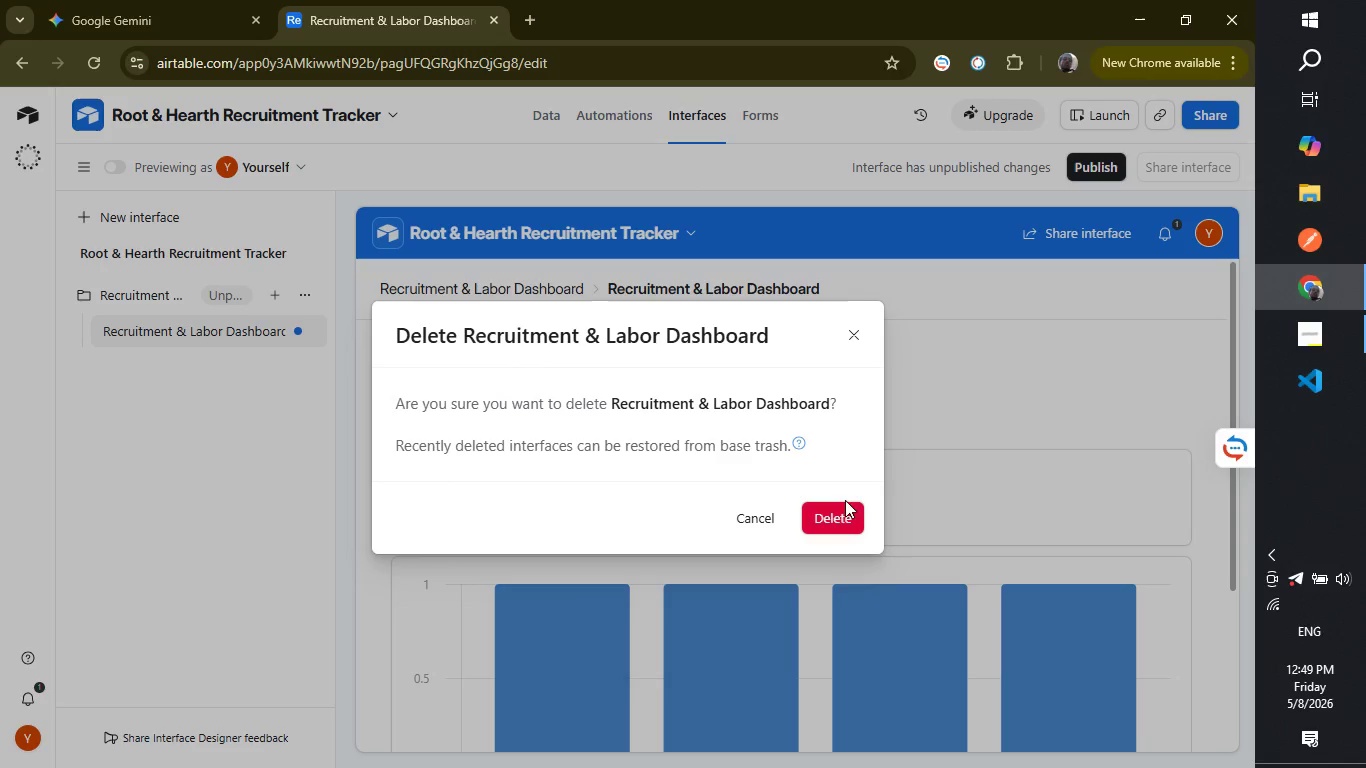 
left_click([837, 513])
 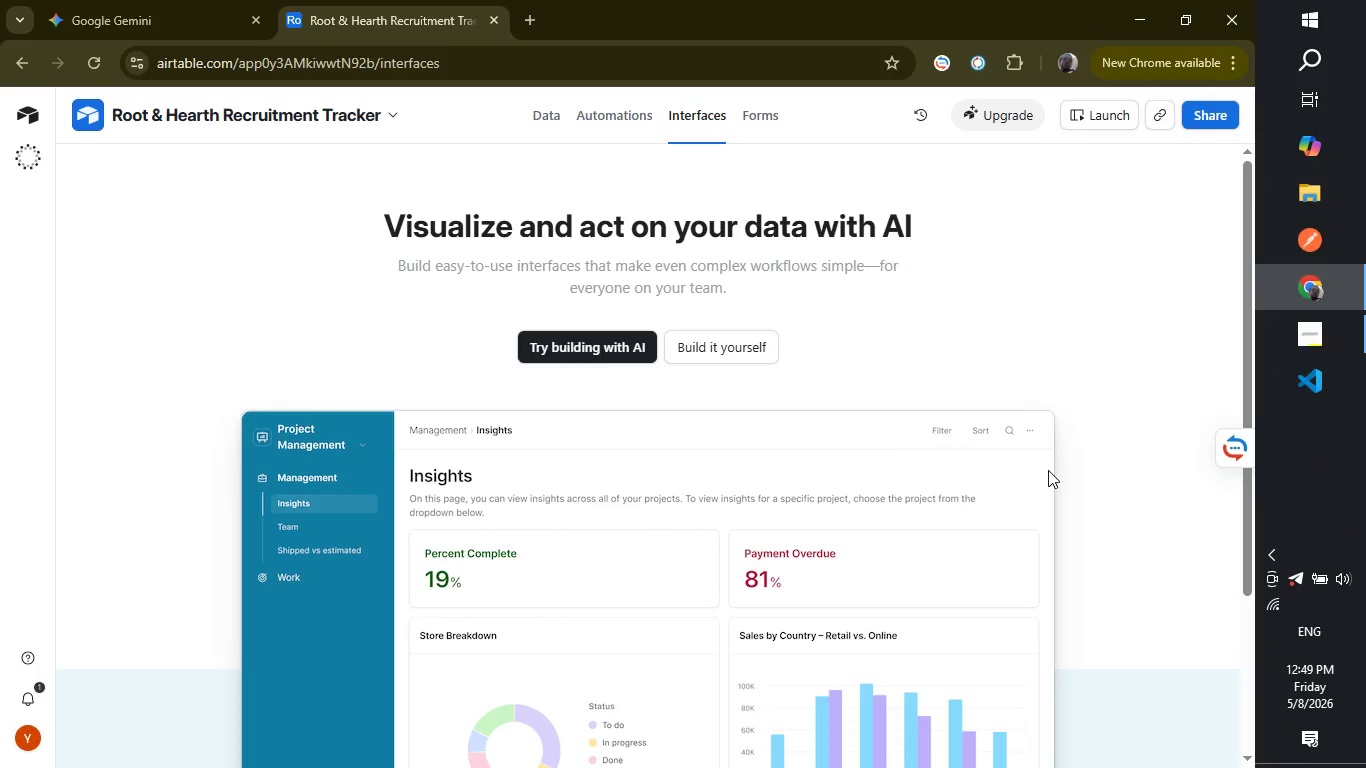 
wait(19.0)
 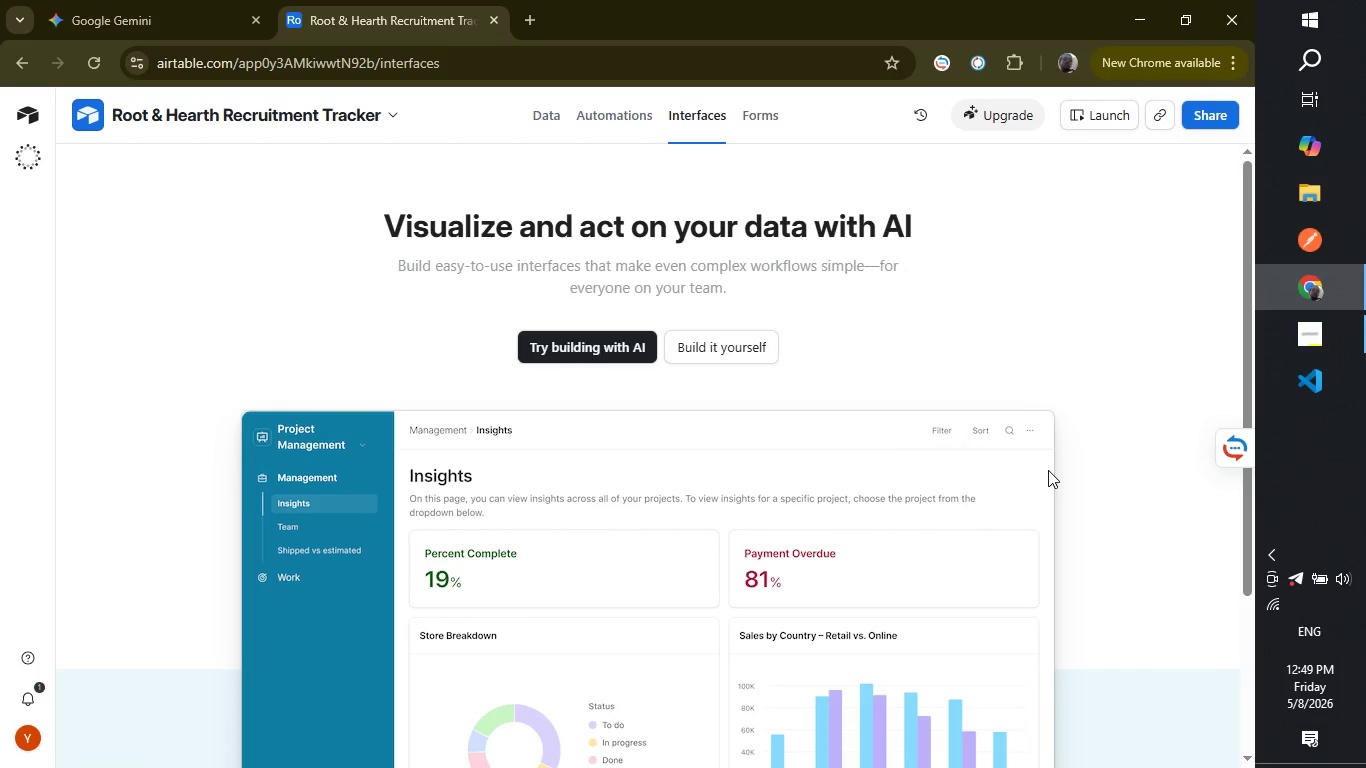 
left_click([736, 361])
 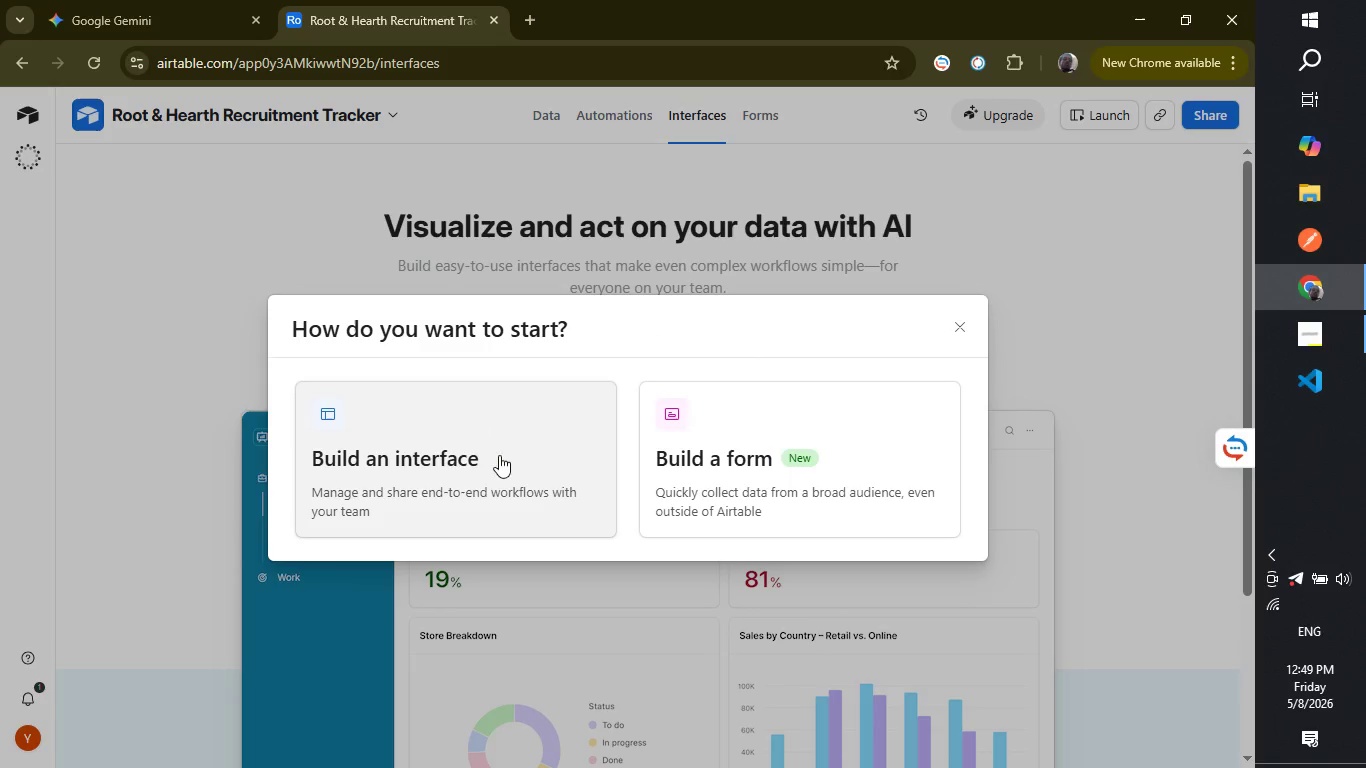 
left_click([453, 457])
 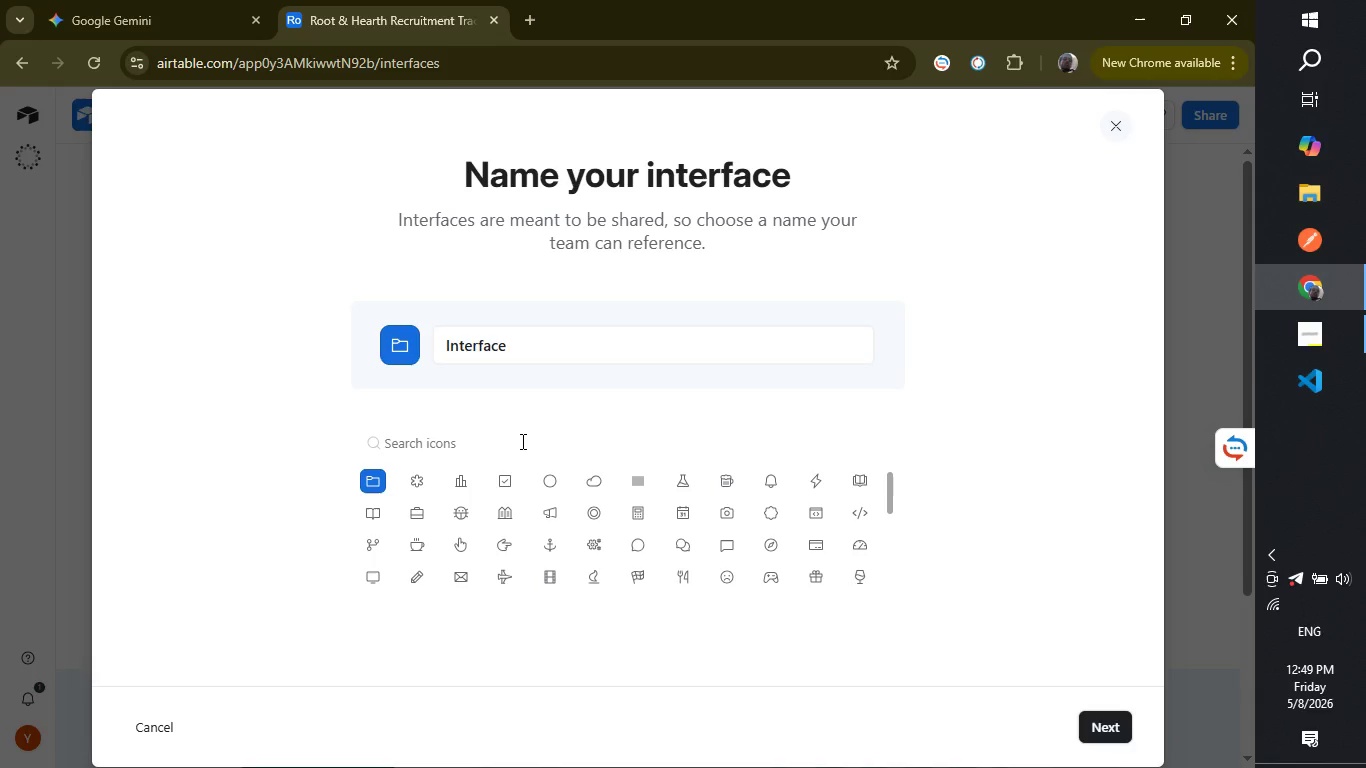 
wait(13.99)
 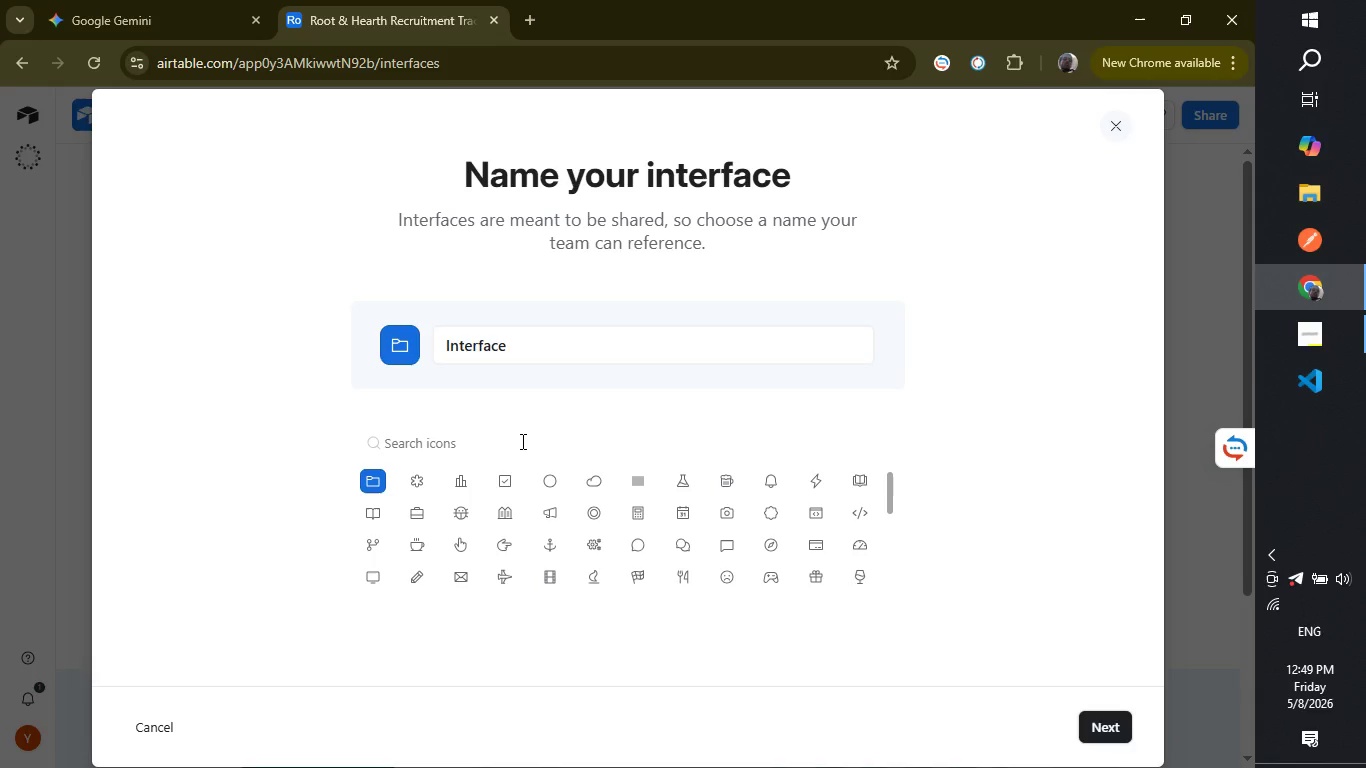 
left_click([1093, 727])
 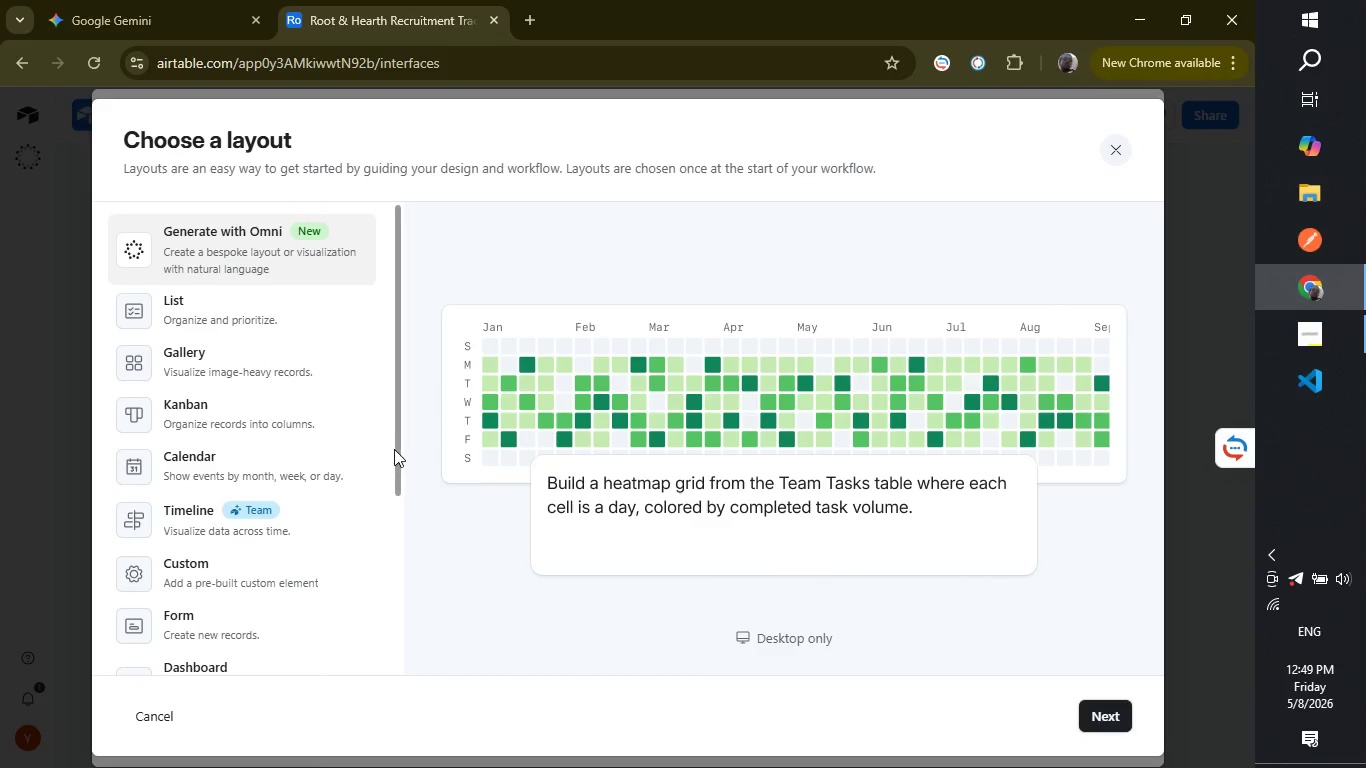 
left_click_drag(start_coordinate=[400, 451], to_coordinate=[402, 527])
 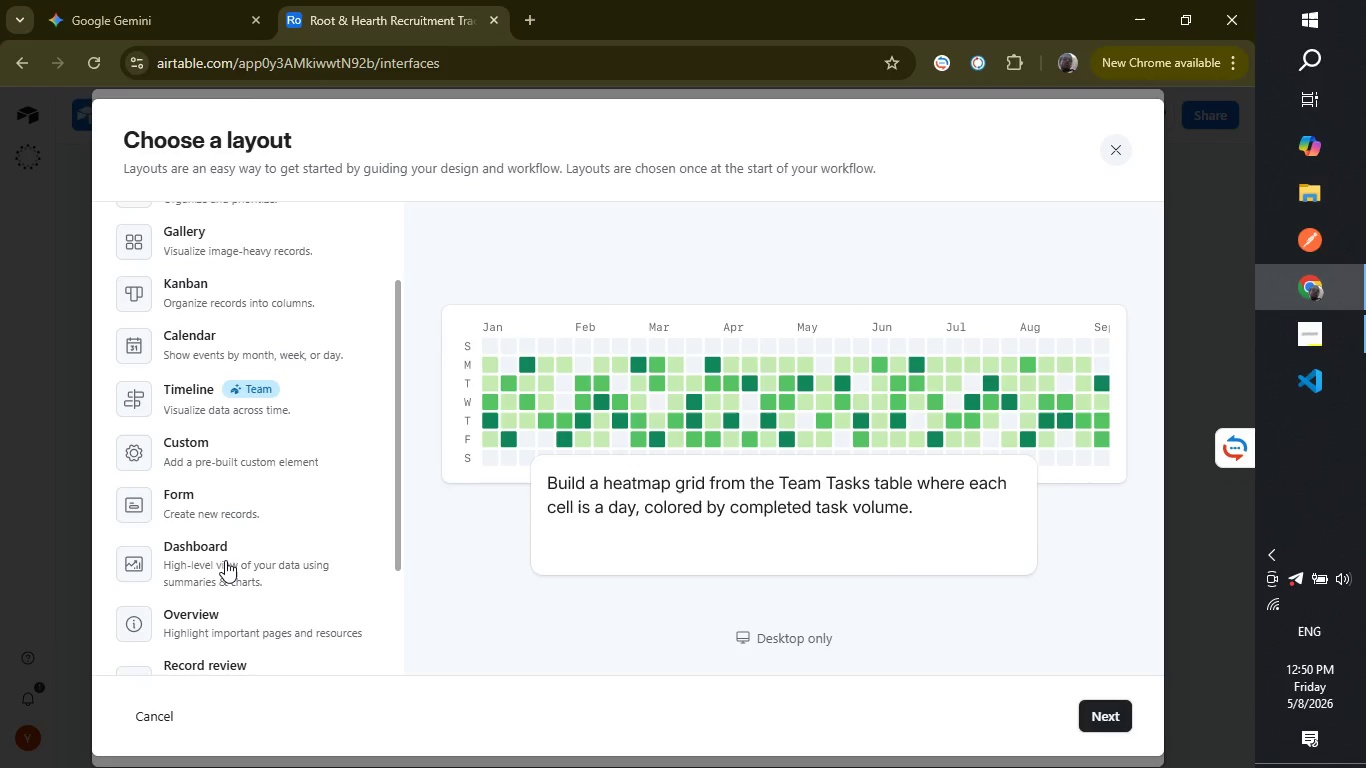 
left_click([225, 560])
 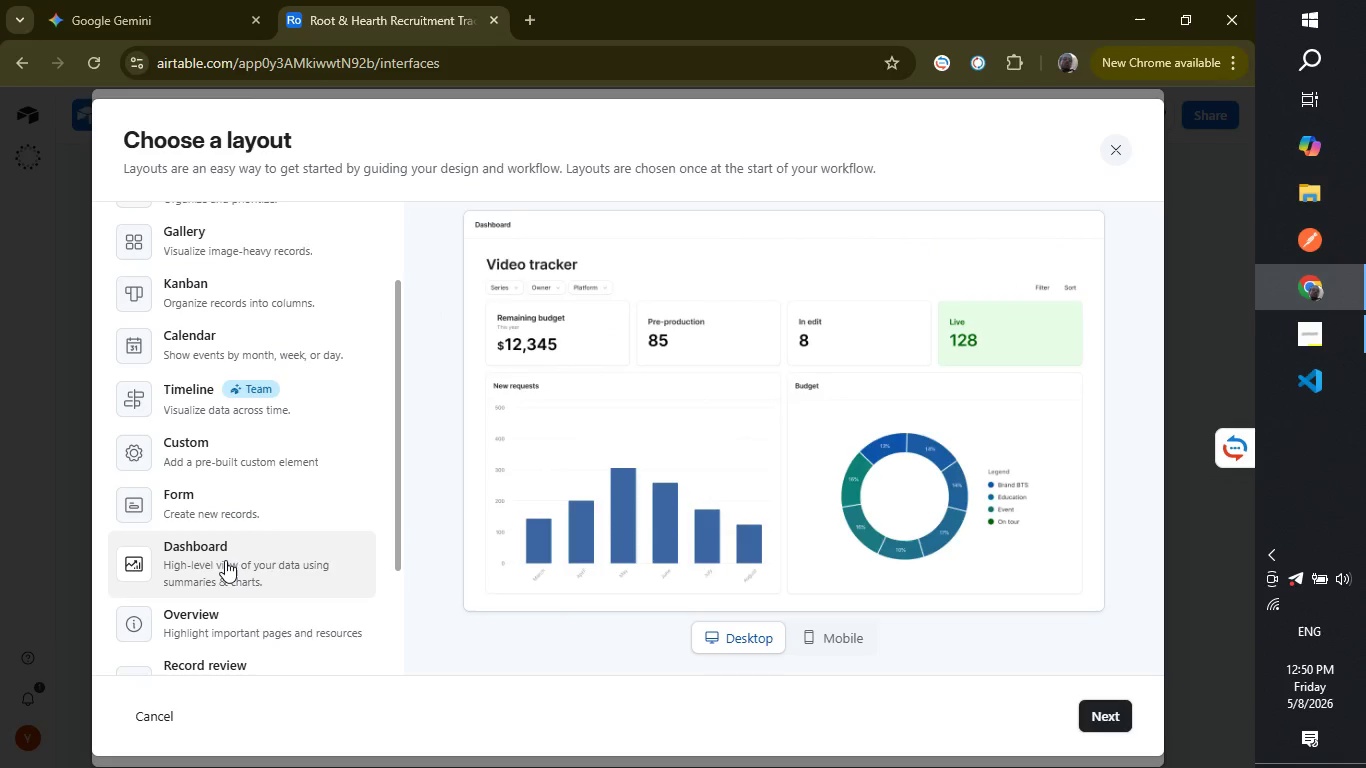 
wait(7.62)
 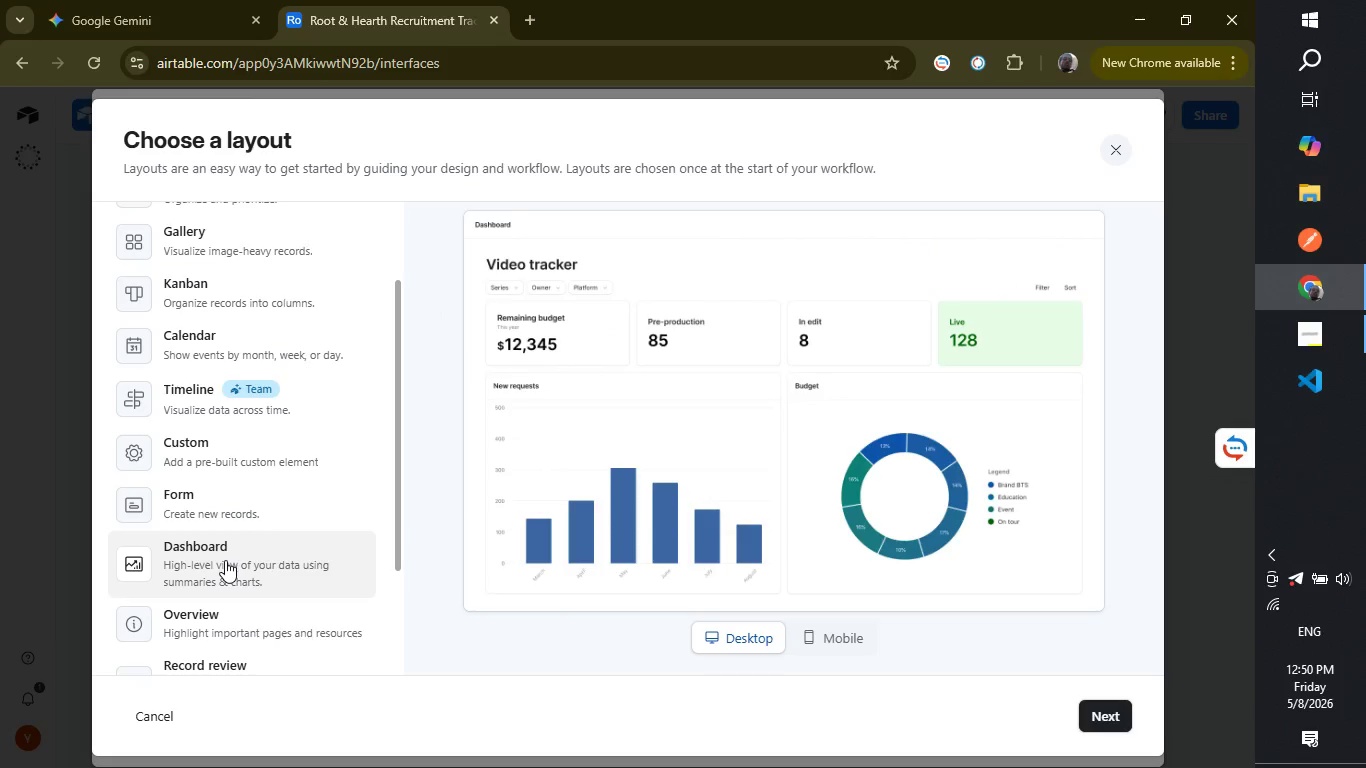 
left_click([1100, 717])
 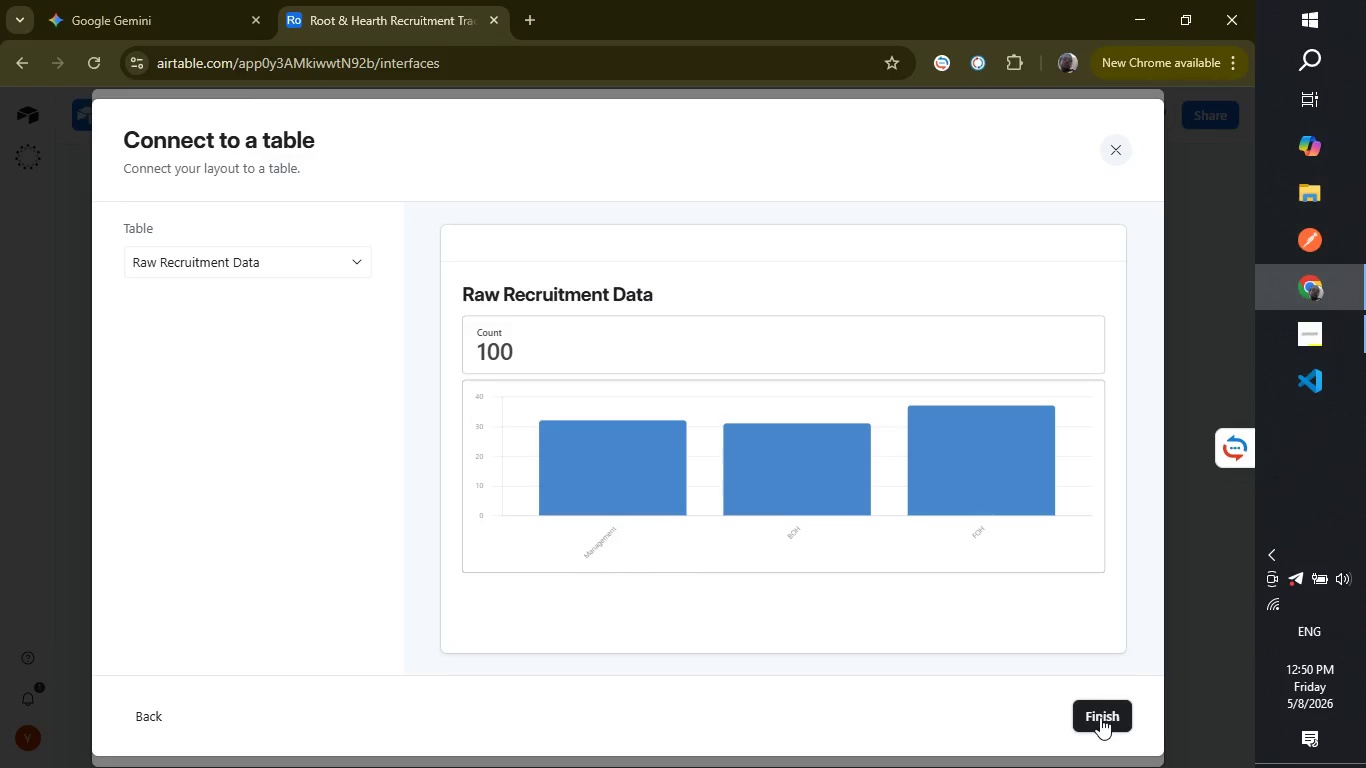 
wait(11.39)
 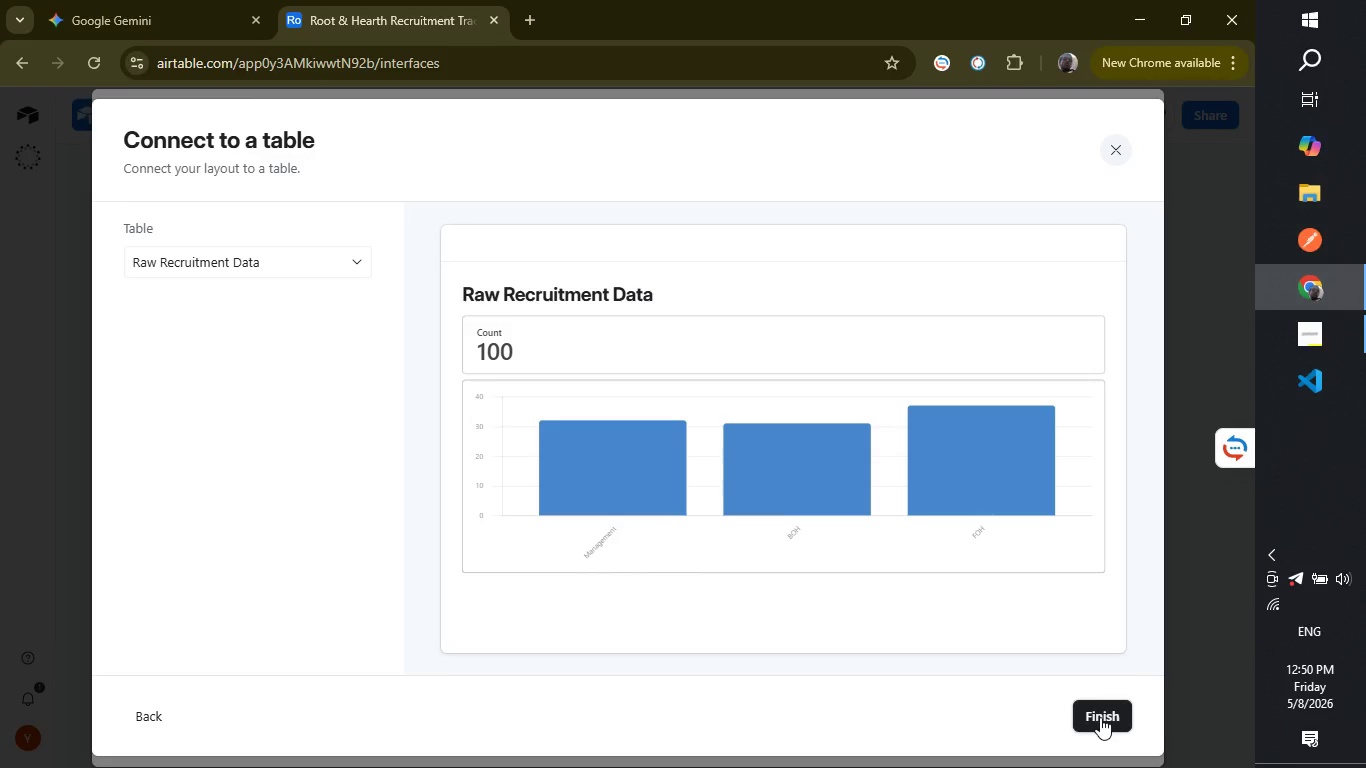 
left_click([340, 264])
 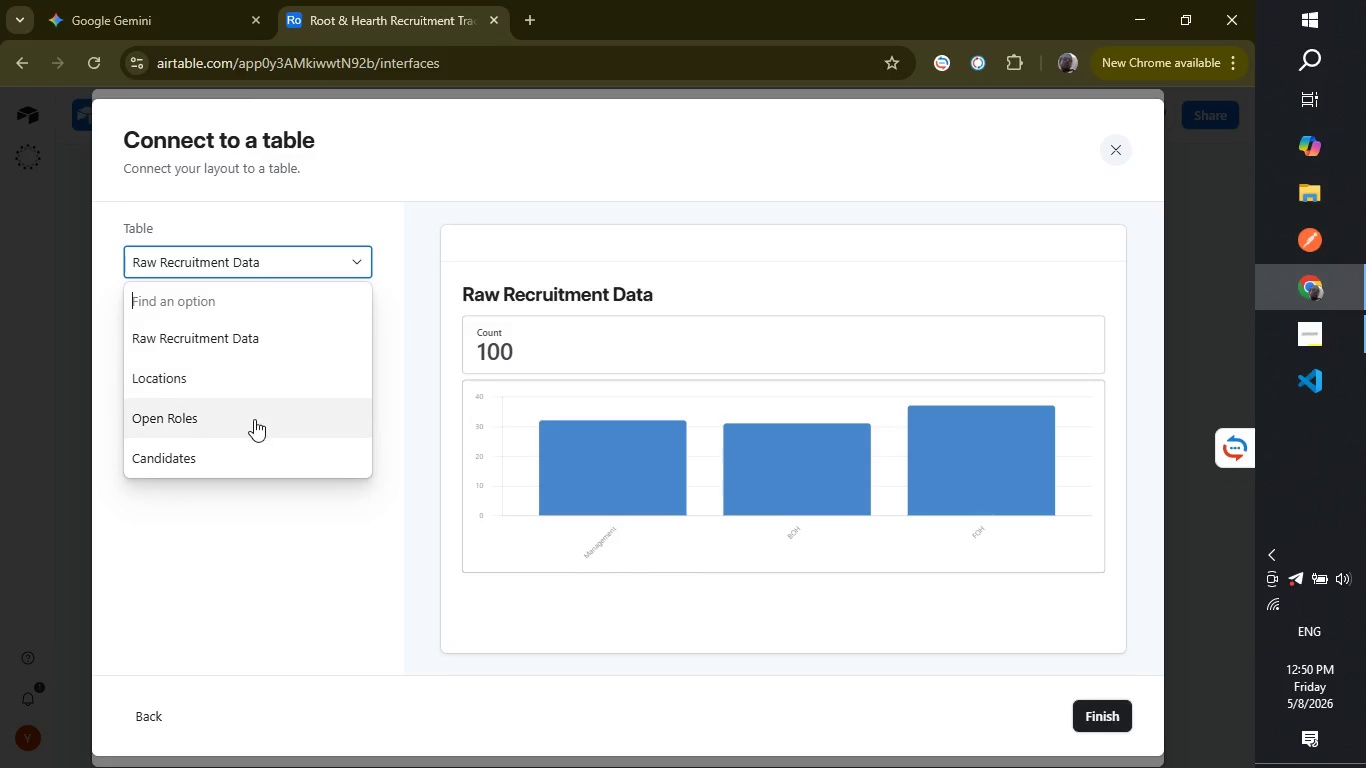 
left_click([254, 419])
 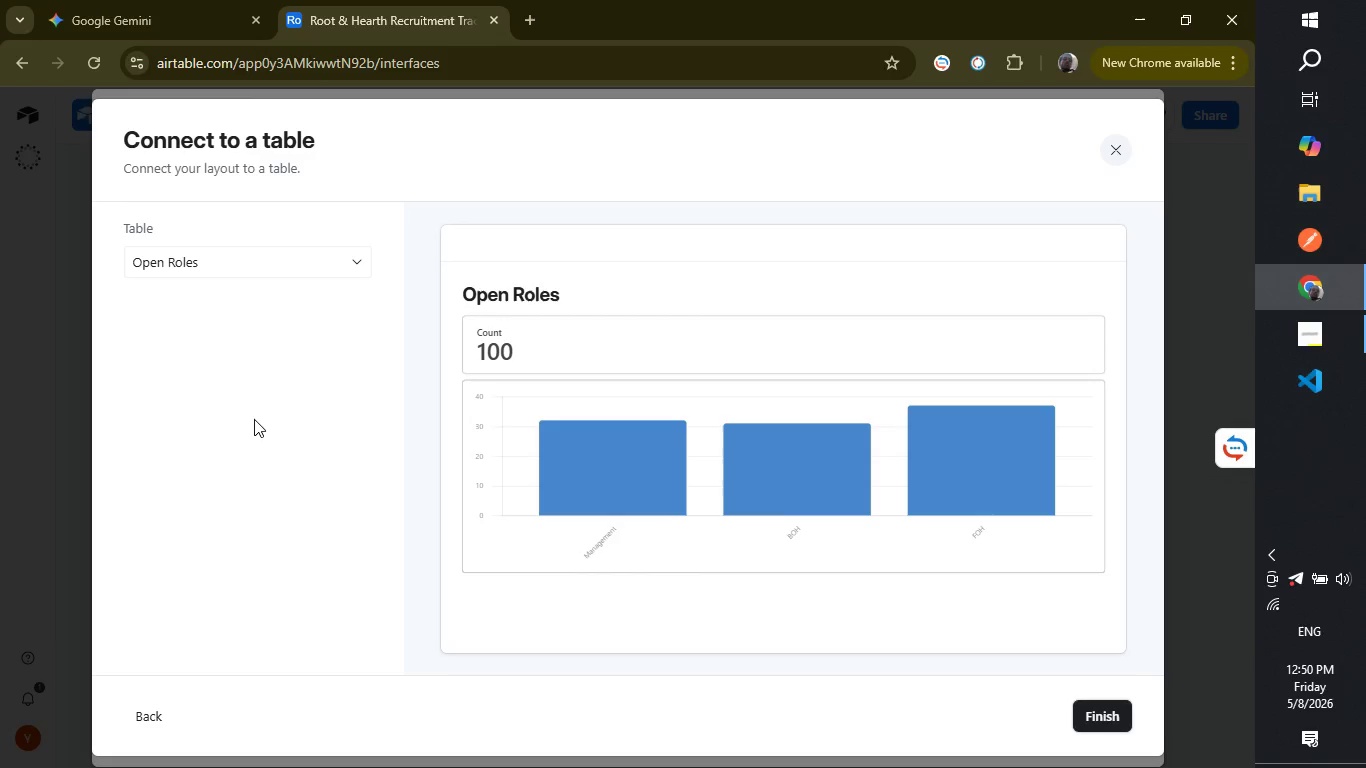 
wait(19.0)
 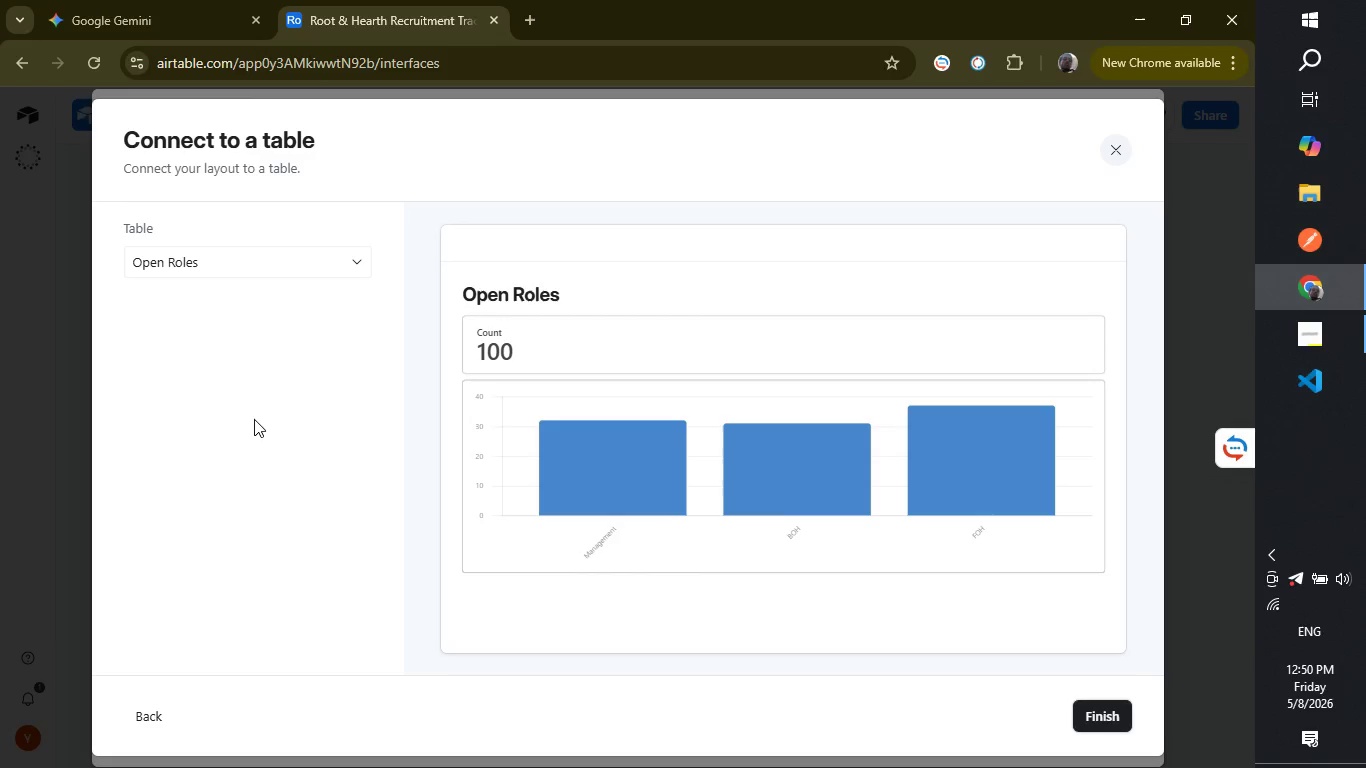 
left_click([1109, 714])
 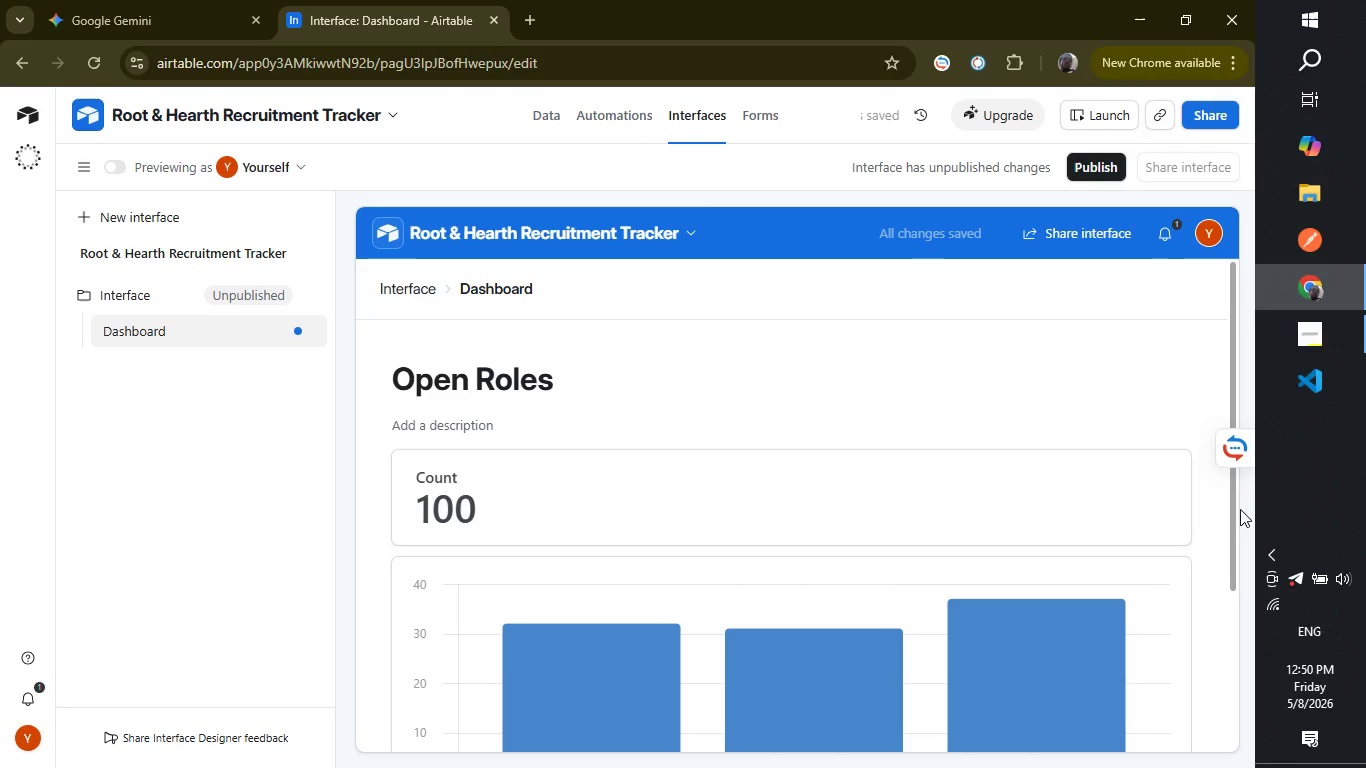 
left_click_drag(start_coordinate=[1231, 508], to_coordinate=[1233, 615])
 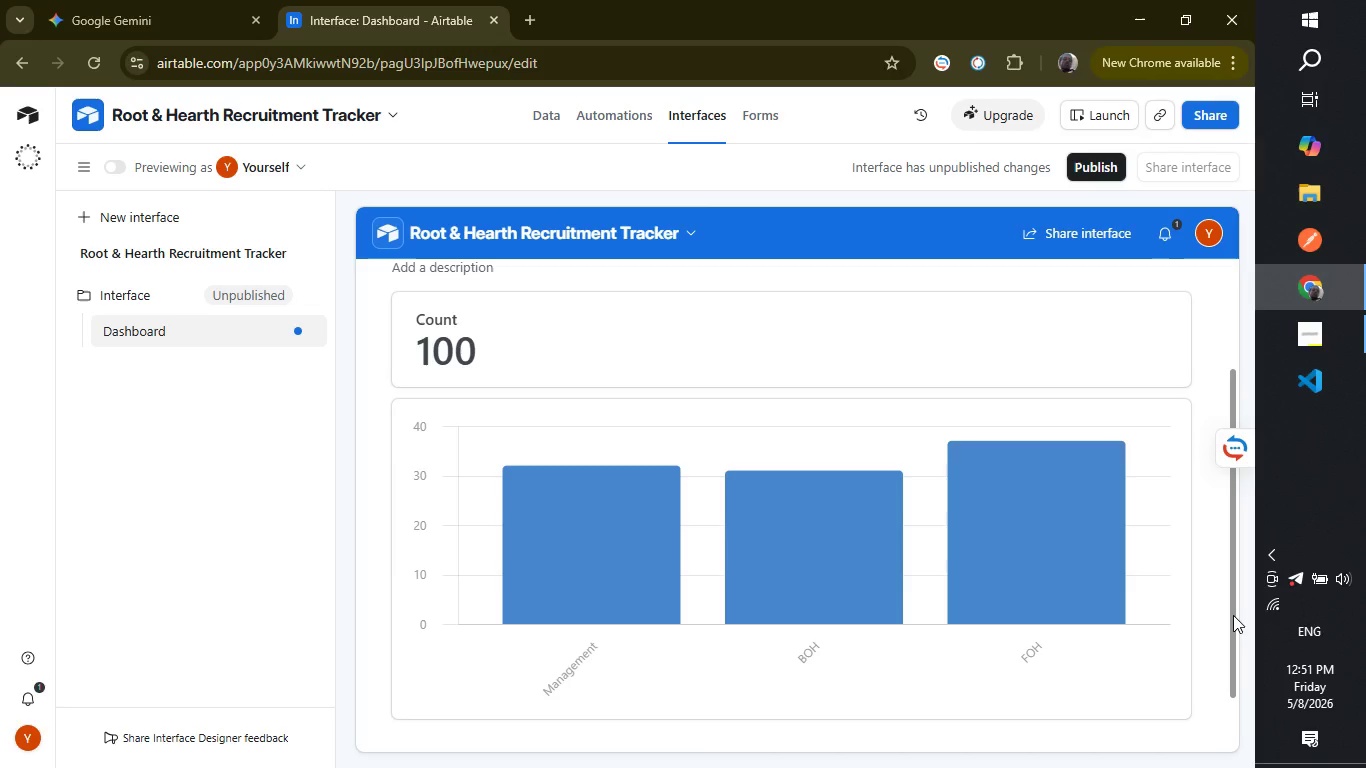 
wait(51.62)
 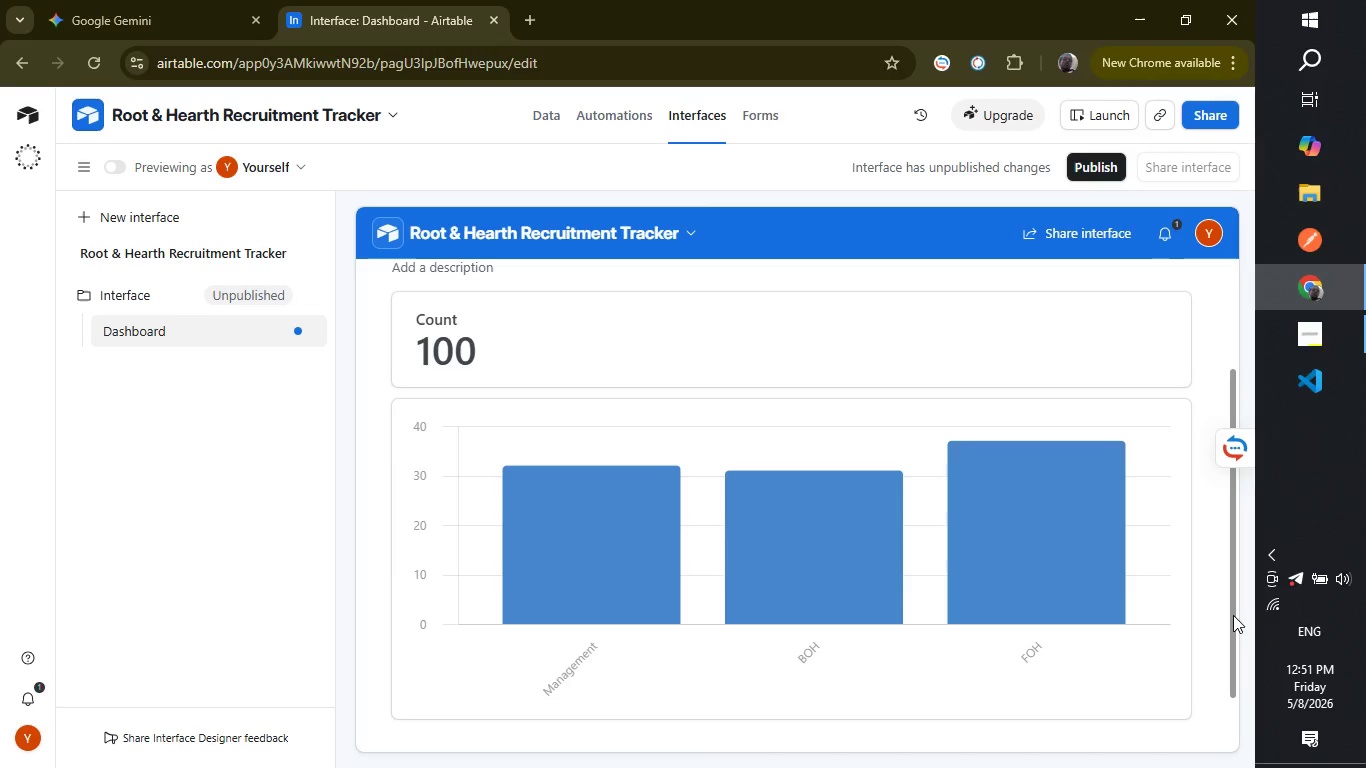 
left_click([1324, 339])